 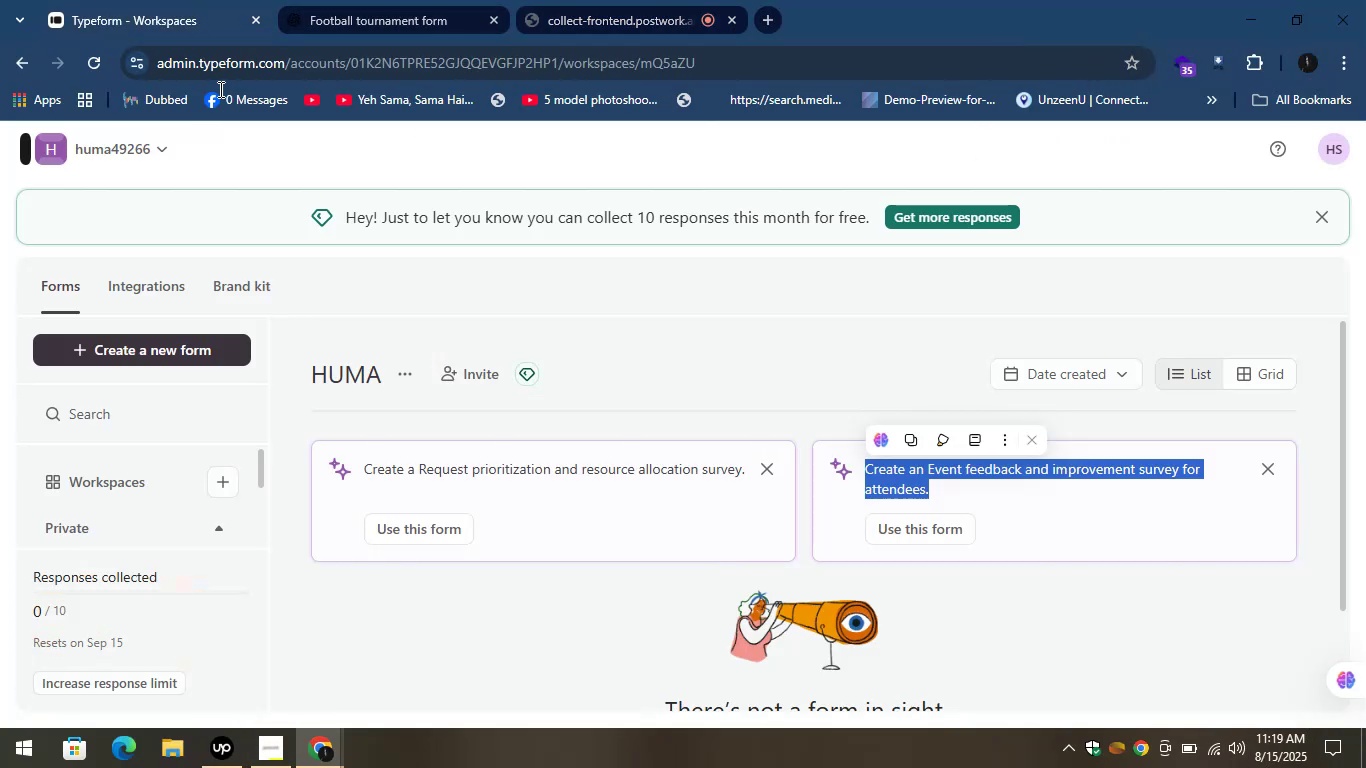 
left_click([932, 338])
 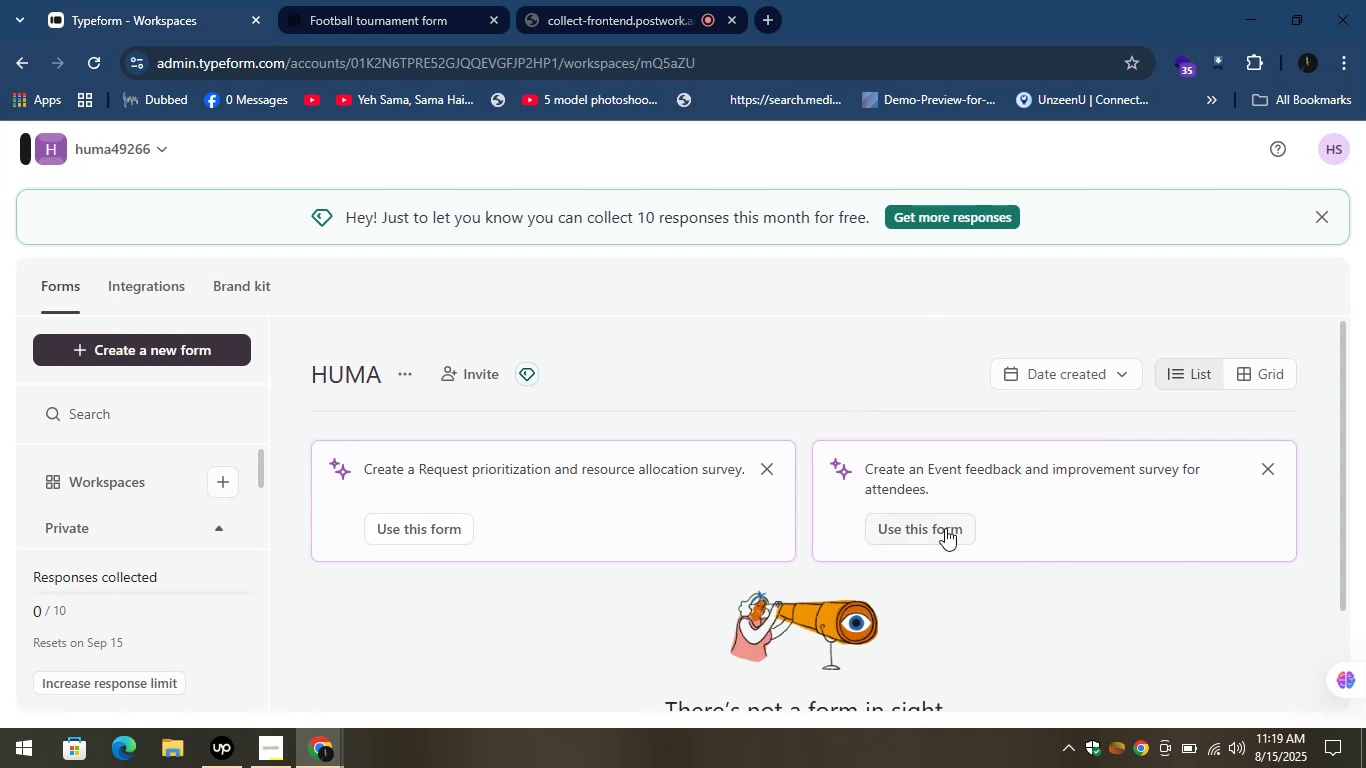 
left_click([944, 529])
 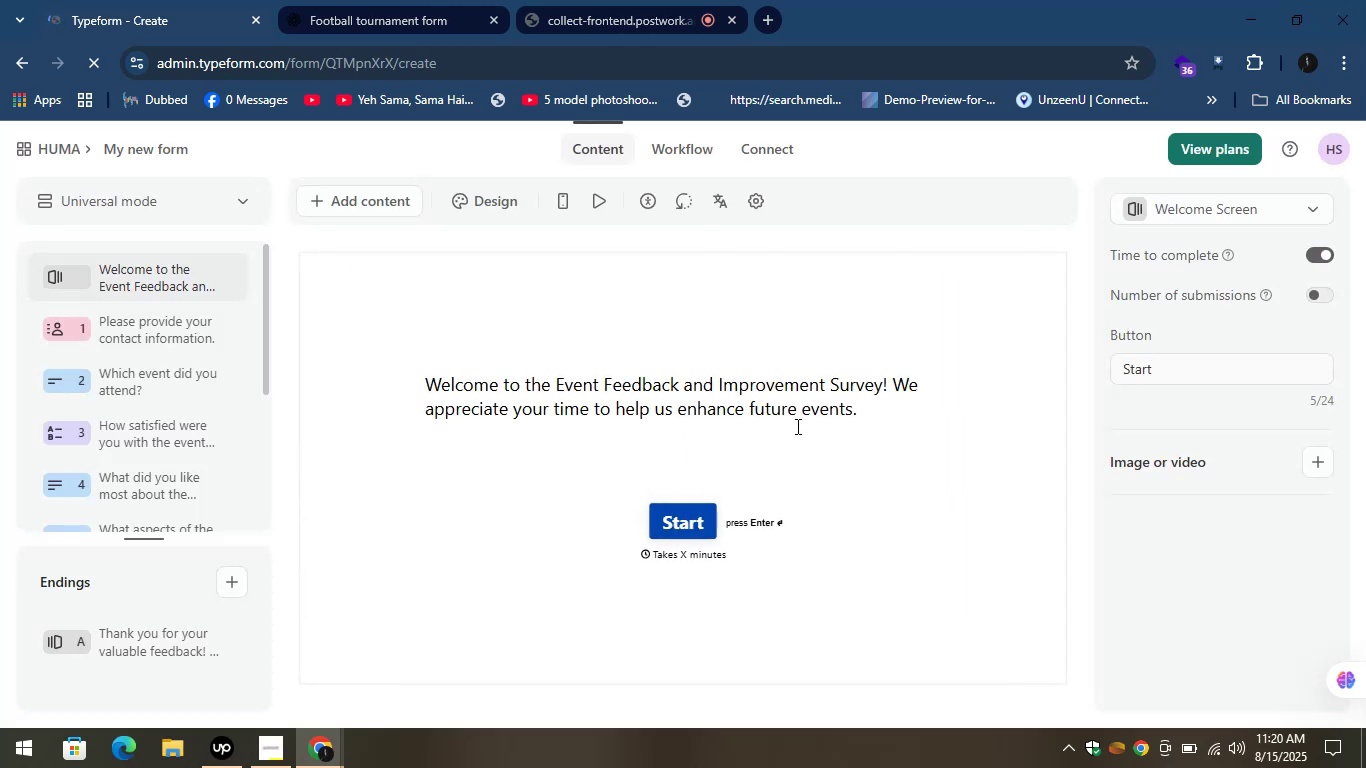 
wait(26.74)
 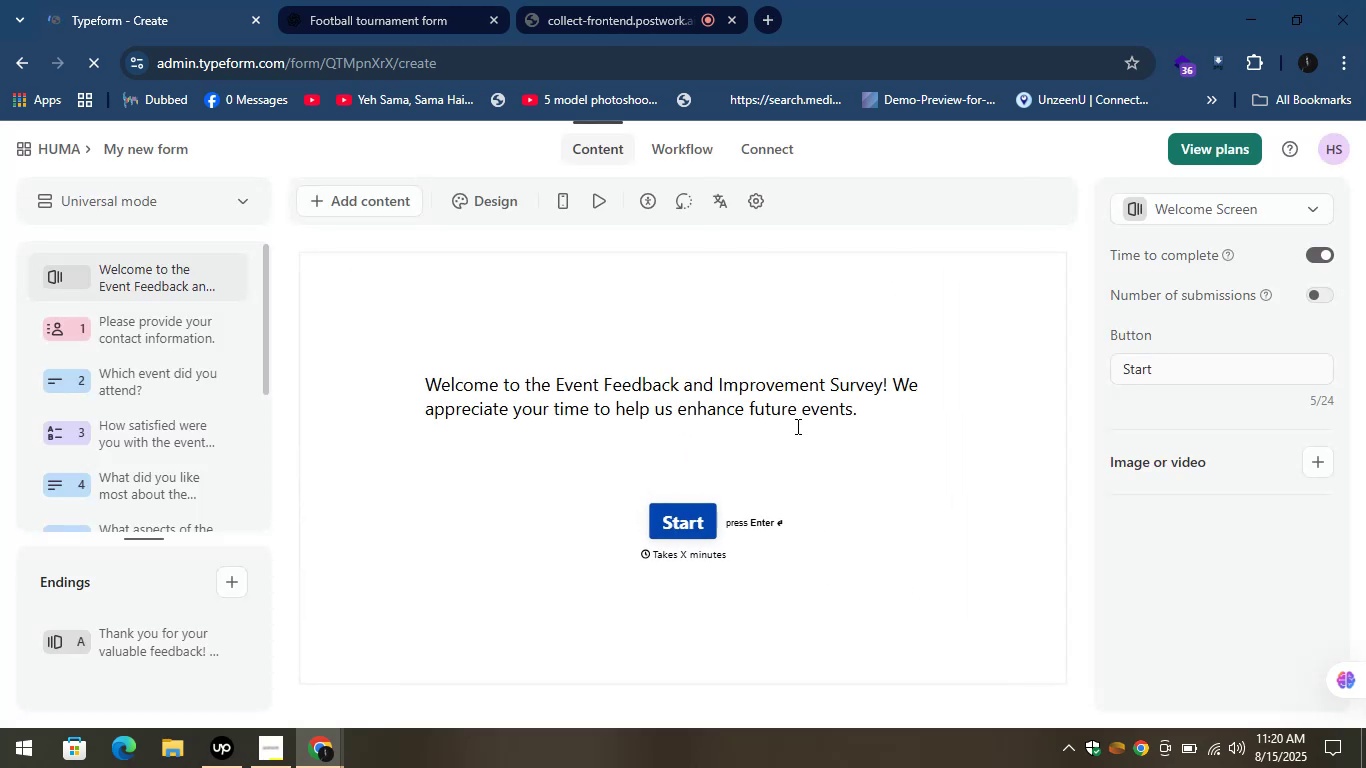 
left_click([690, 521])
 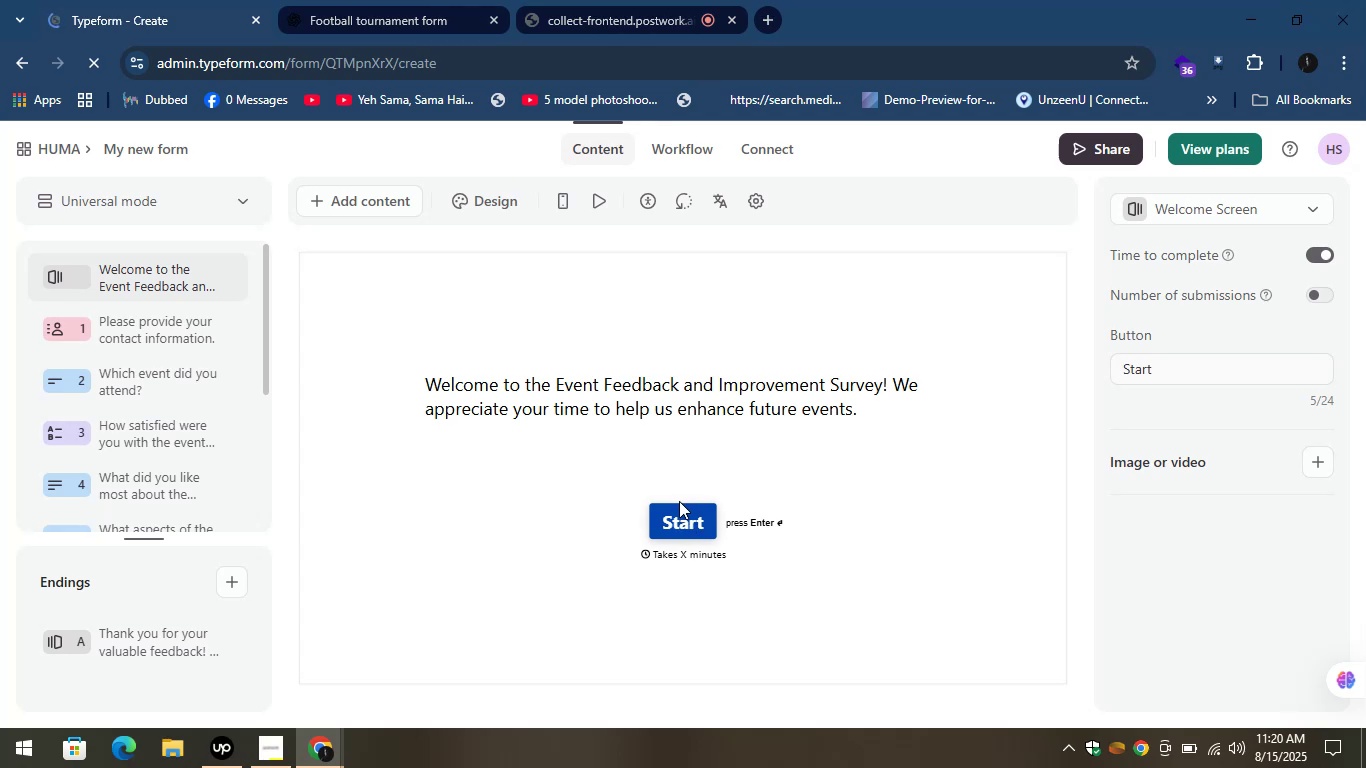 
wait(5.52)
 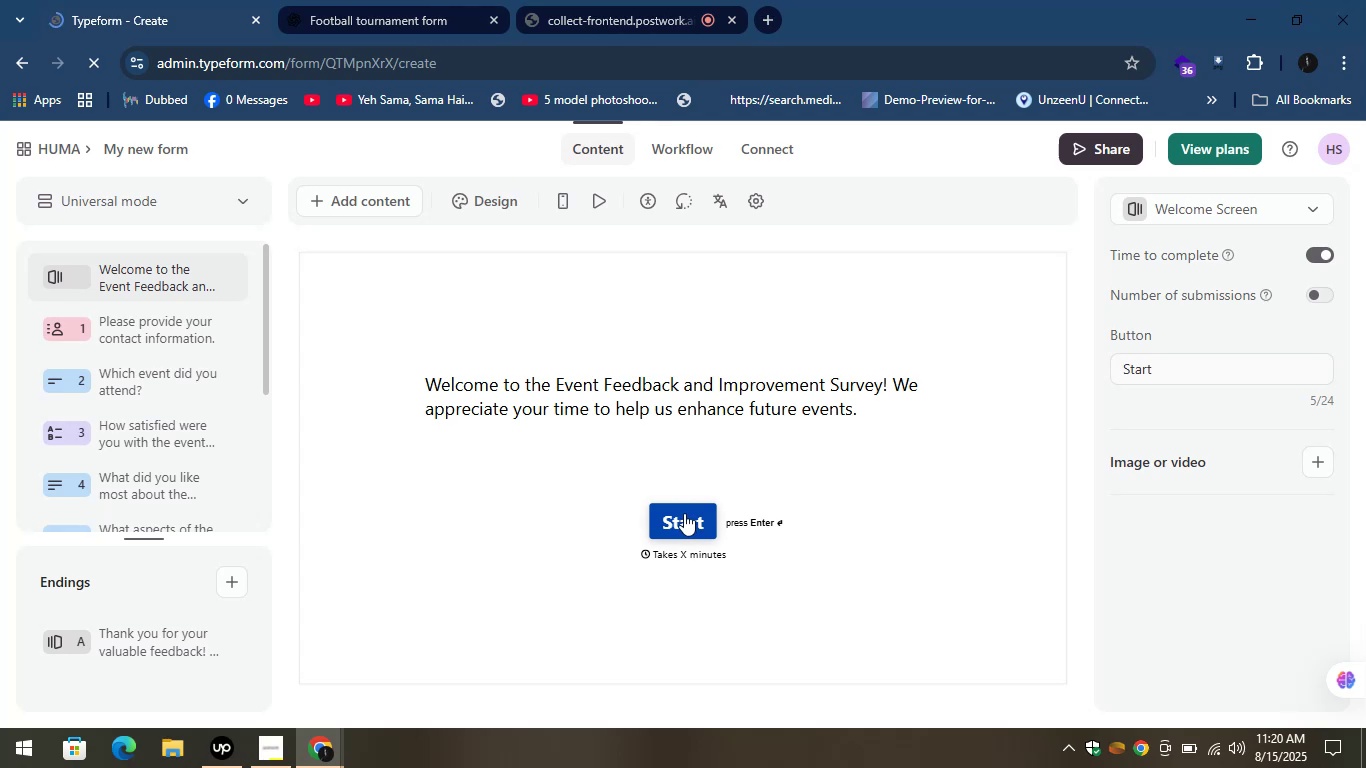 
scroll: coordinate [674, 492], scroll_direction: down, amount: 4.0
 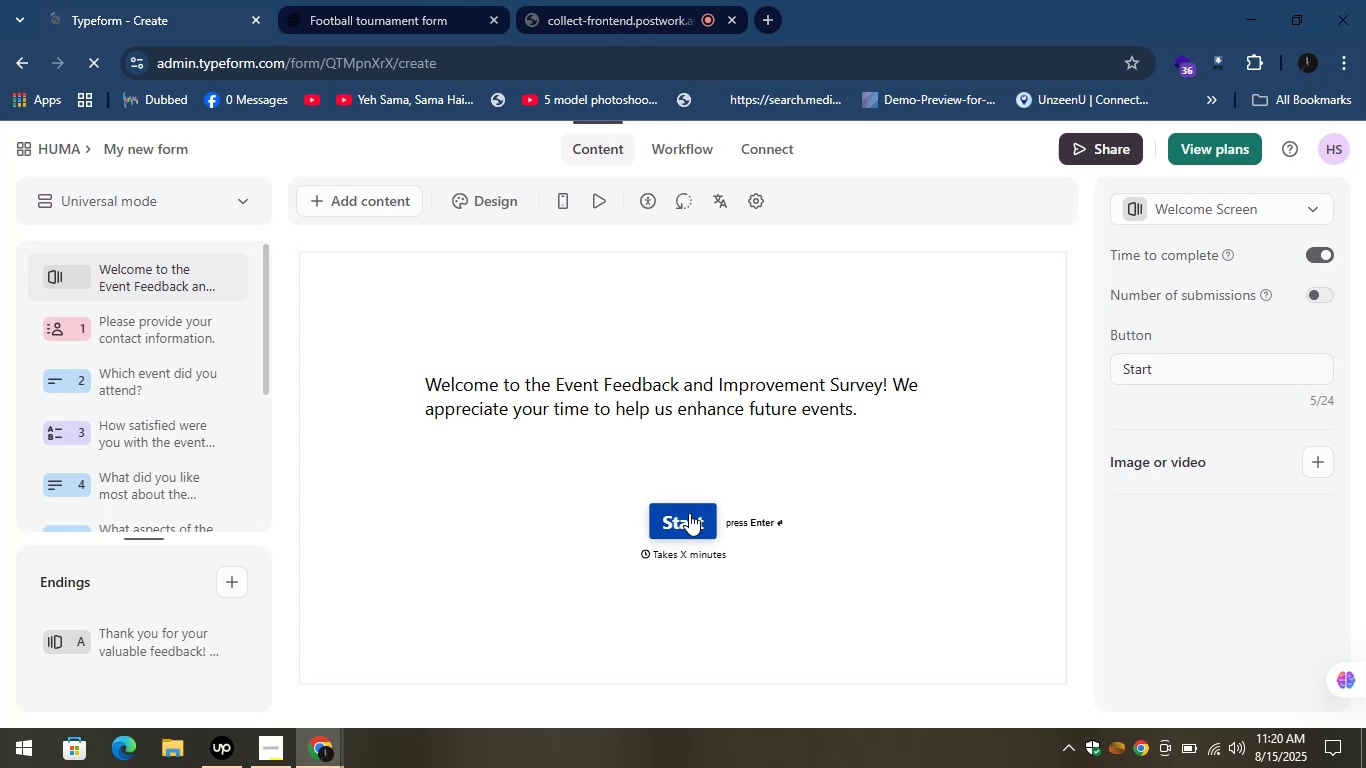 
scroll: coordinate [689, 513], scroll_direction: up, amount: 4.0
 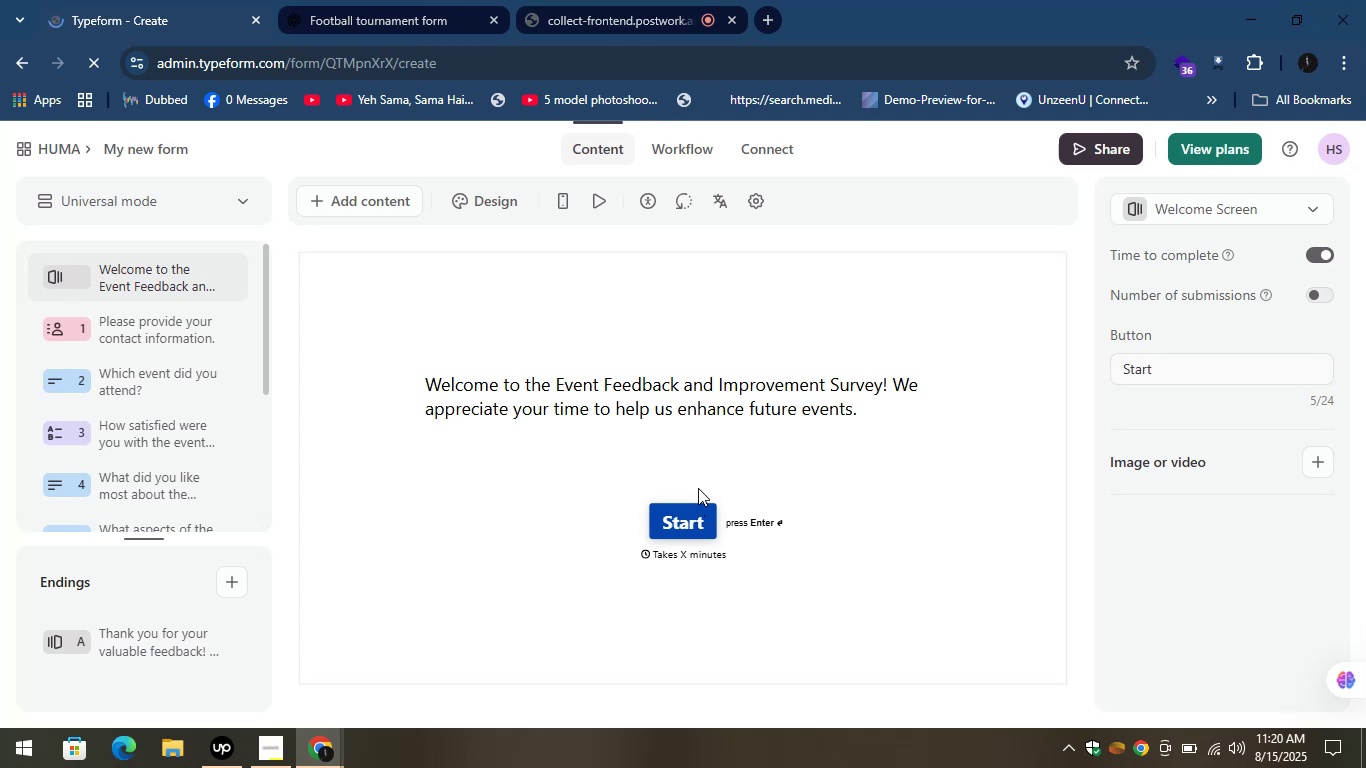 
wait(20.28)
 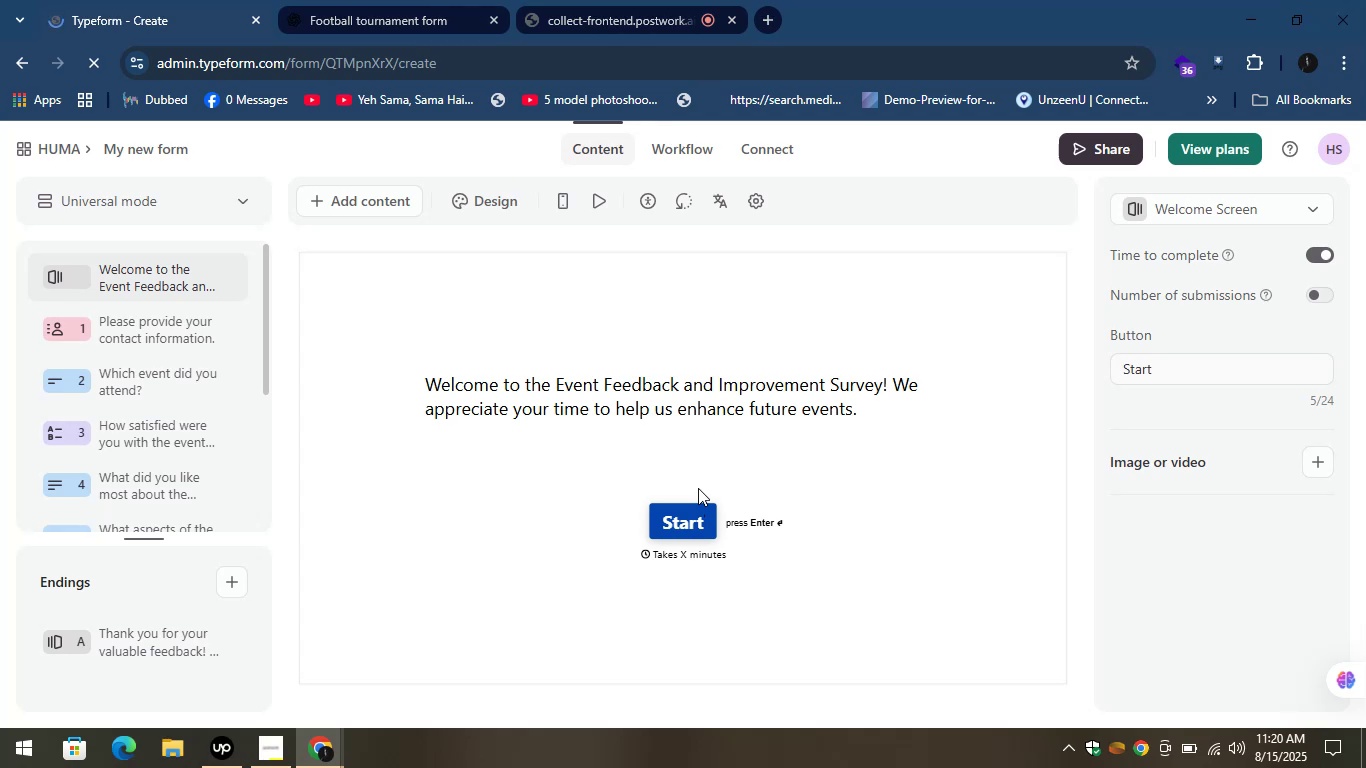 
key(Enter)
 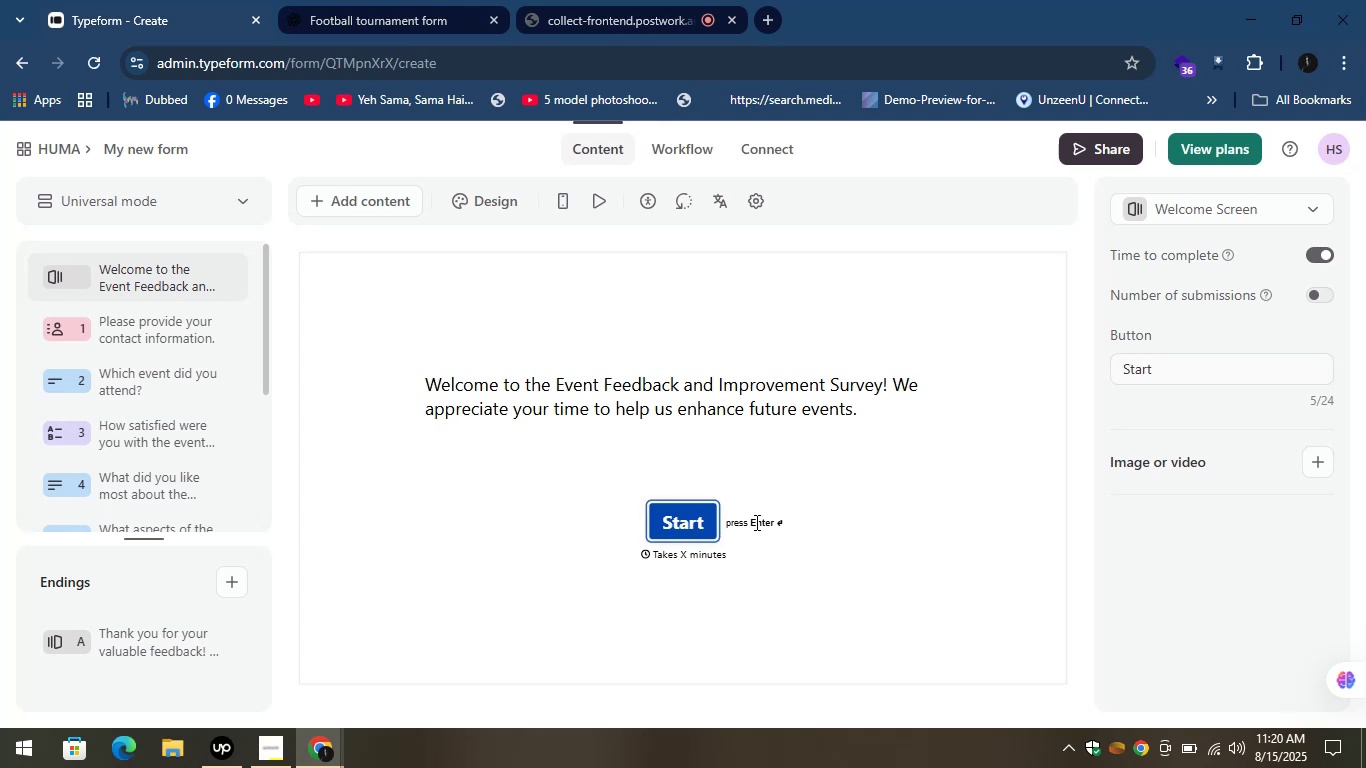 
key(Enter)
 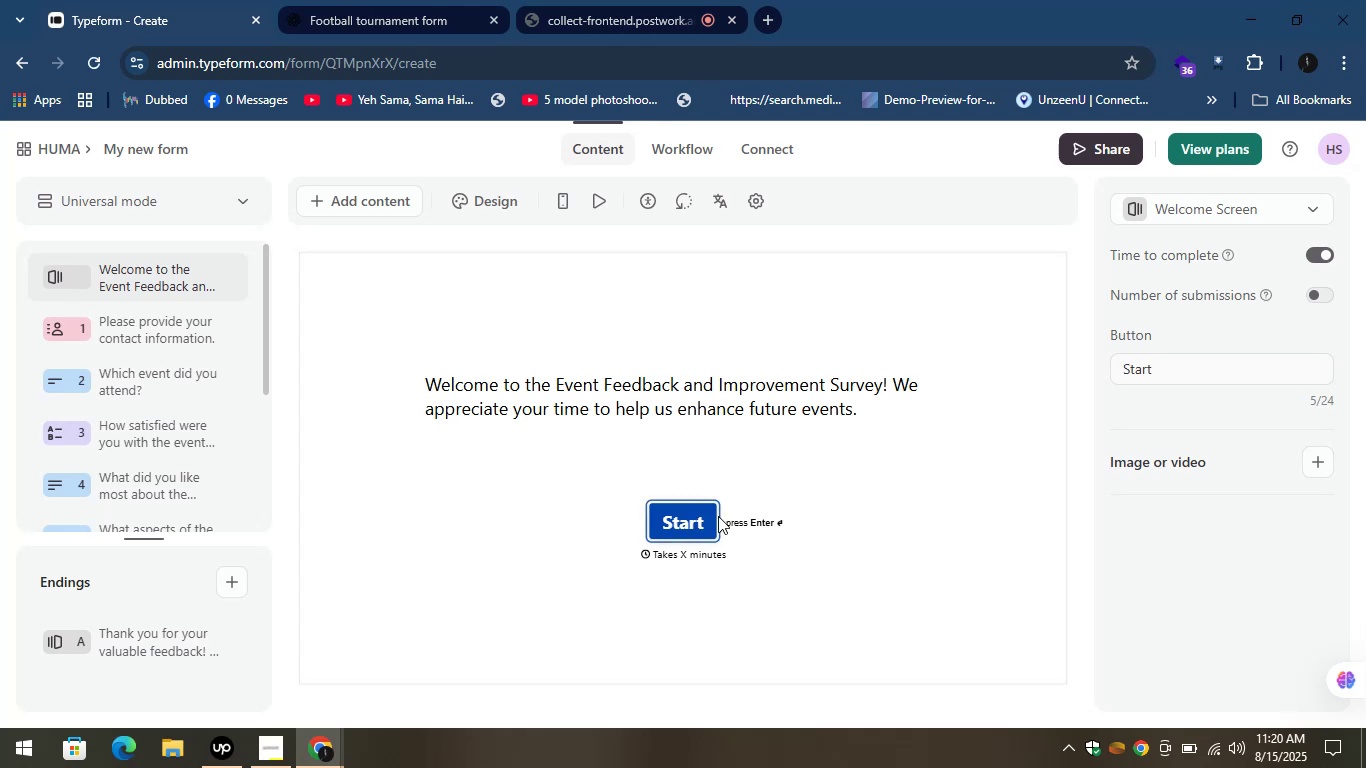 
left_click([708, 515])
 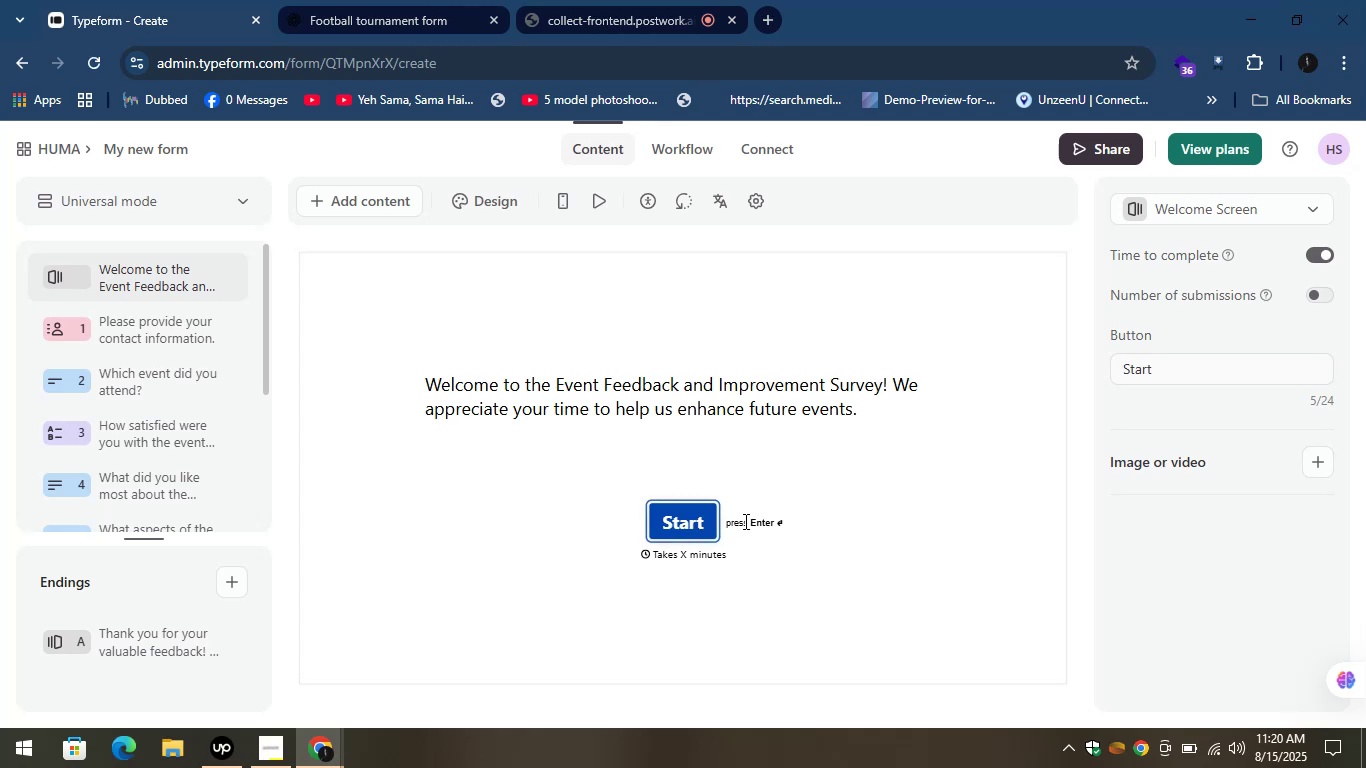 
left_click([754, 521])
 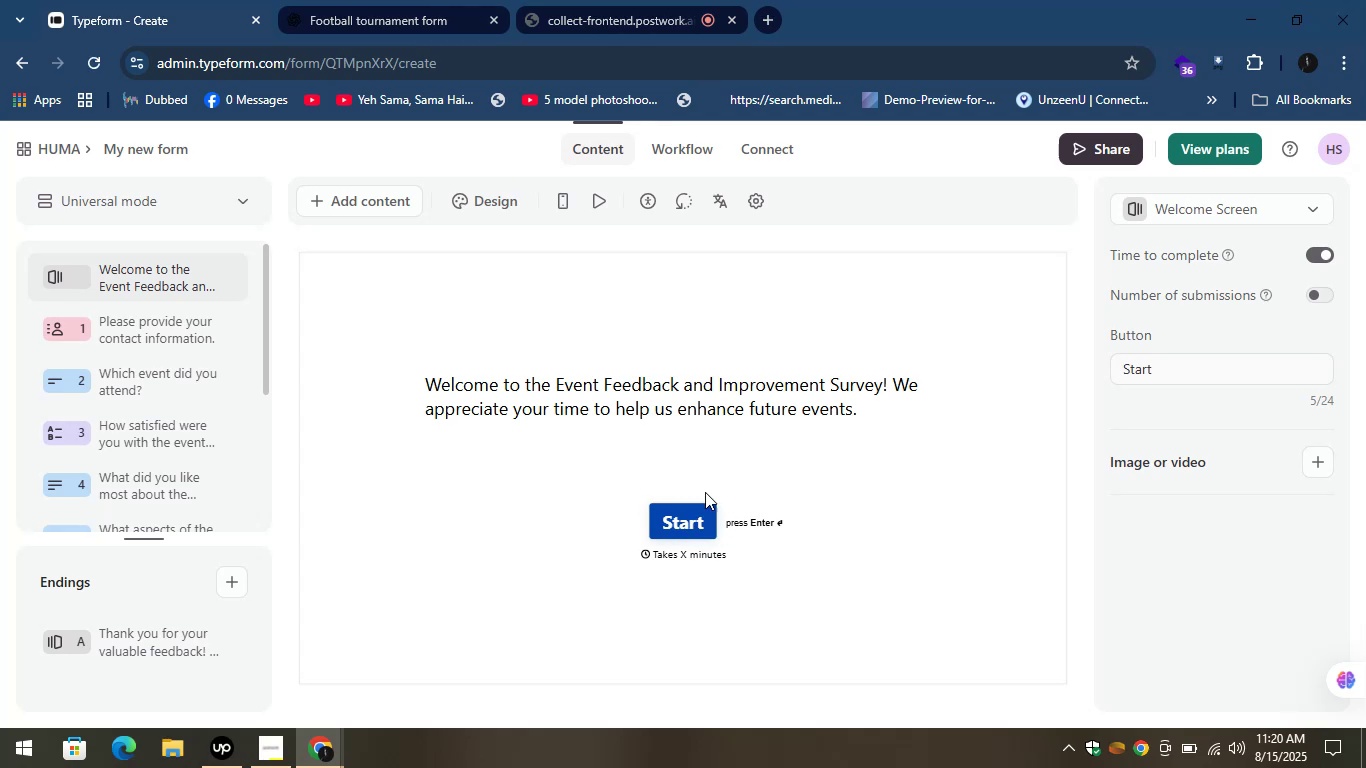 
scroll: coordinate [596, 430], scroll_direction: up, amount: 1.0
 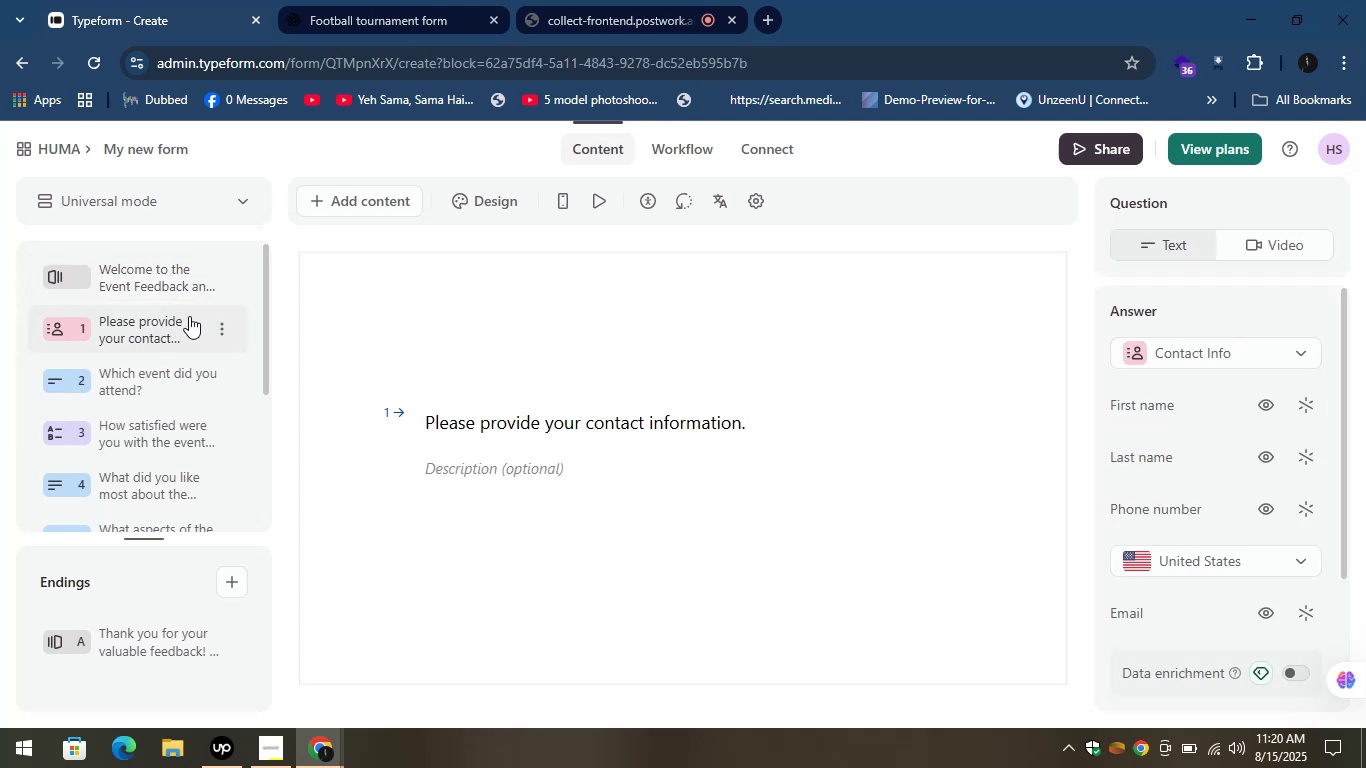 
wait(17.17)
 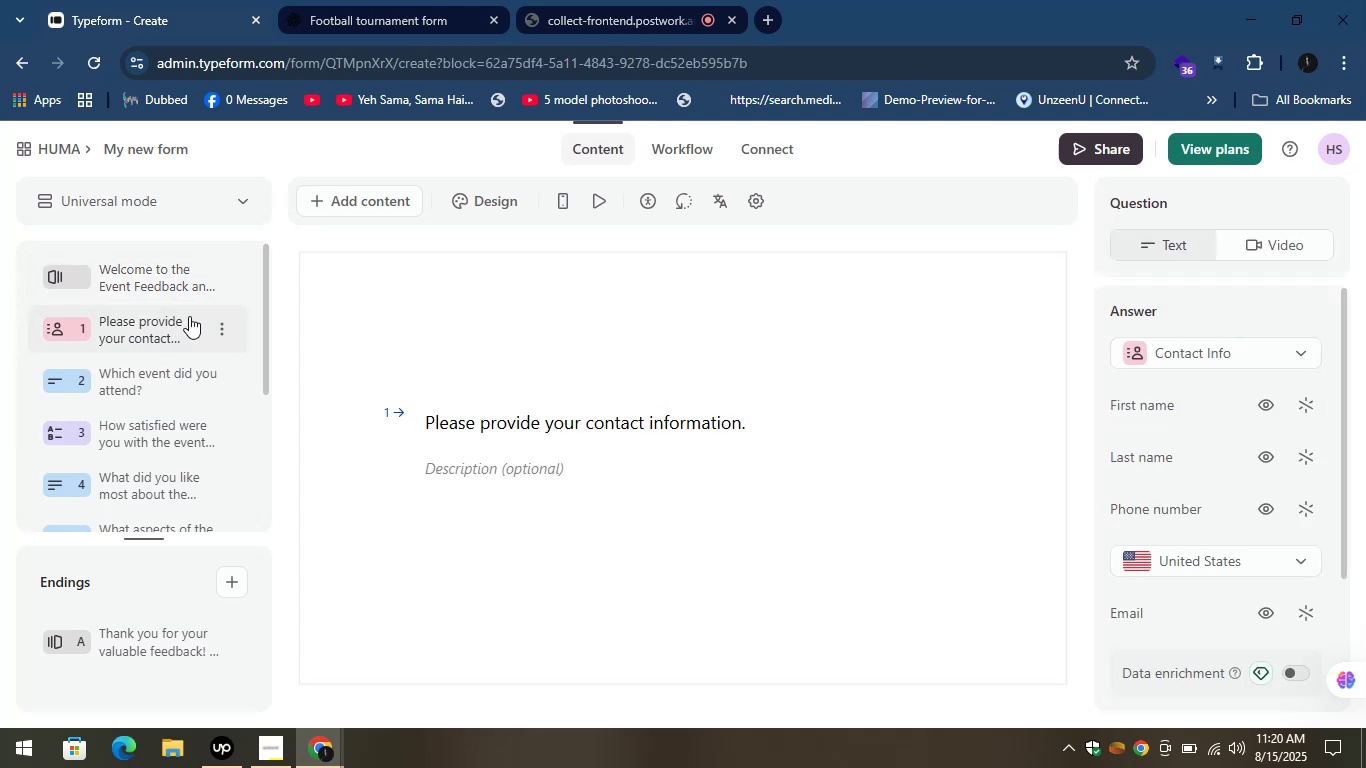 
scroll: coordinate [694, 292], scroll_direction: none, amount: 0.0
 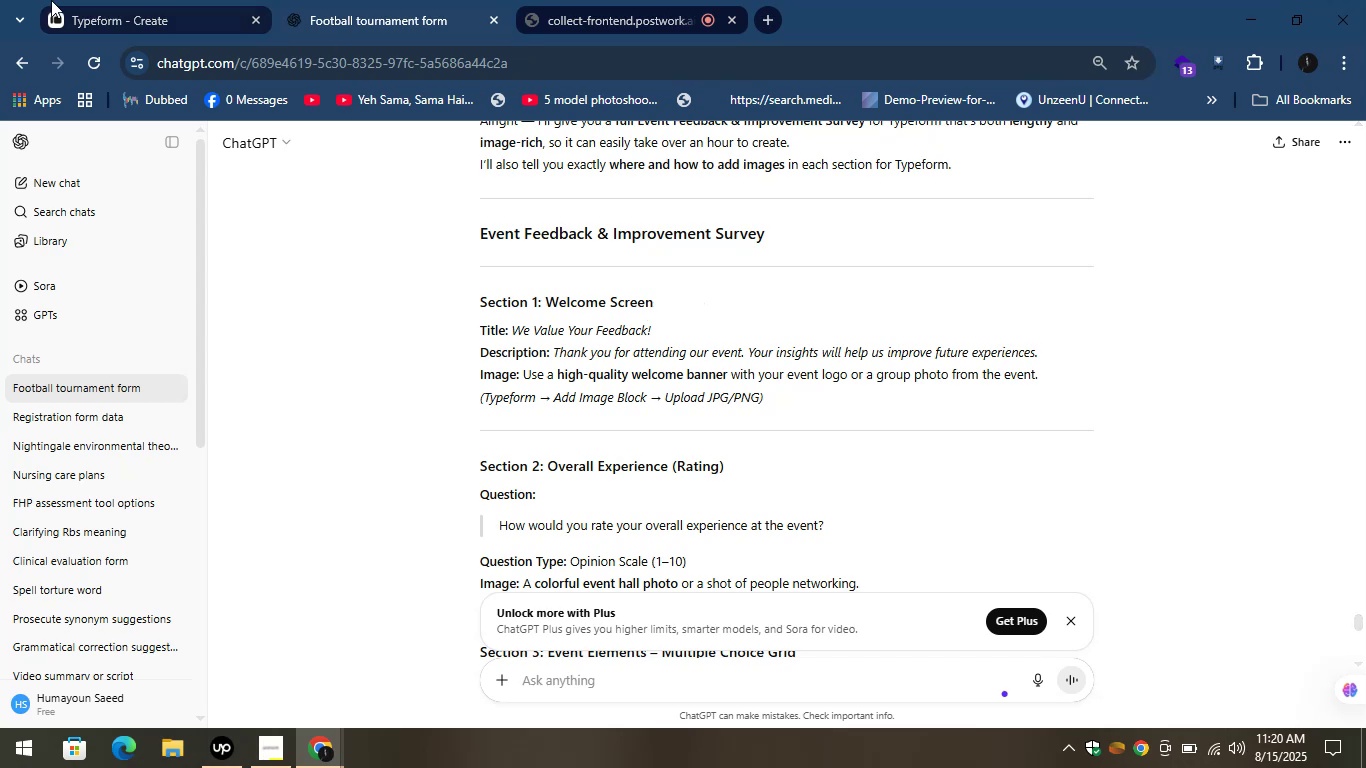 
left_click([102, 13])
 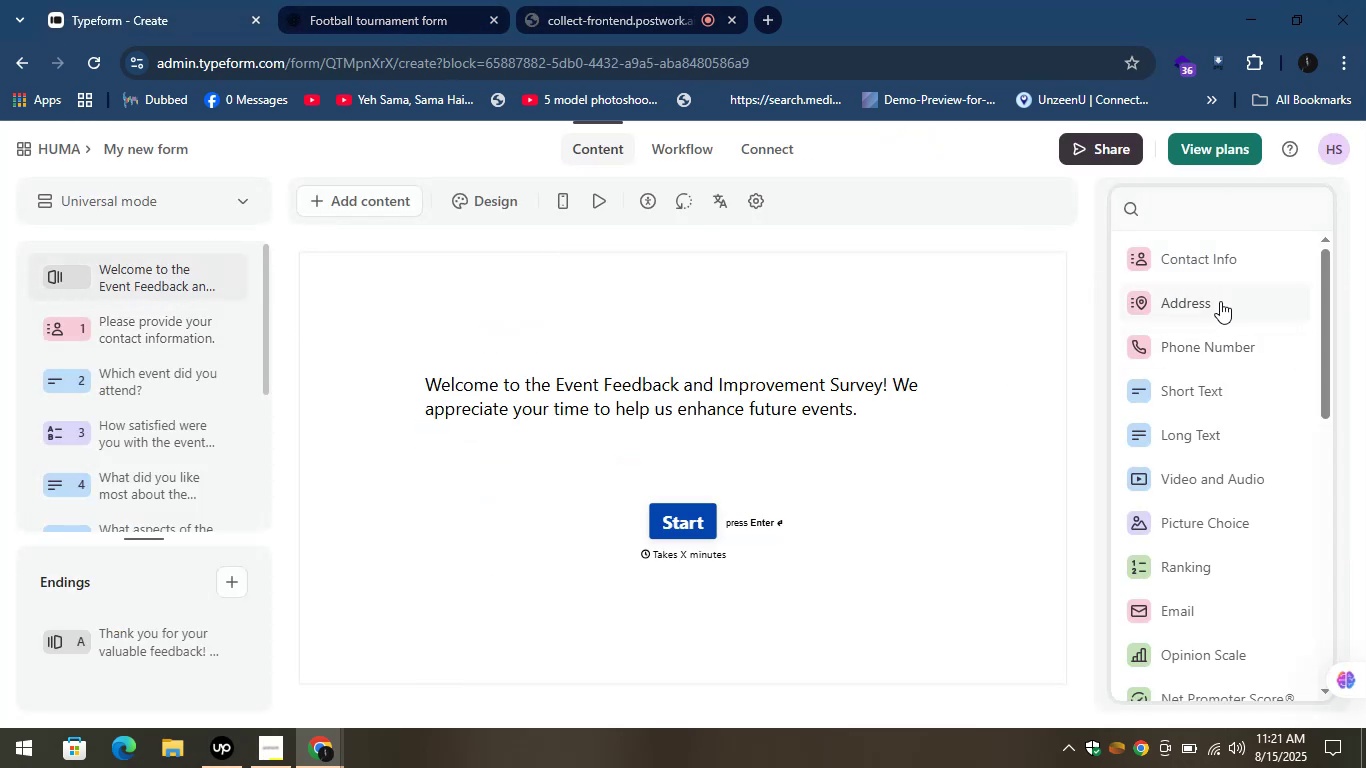 
wait(7.09)
 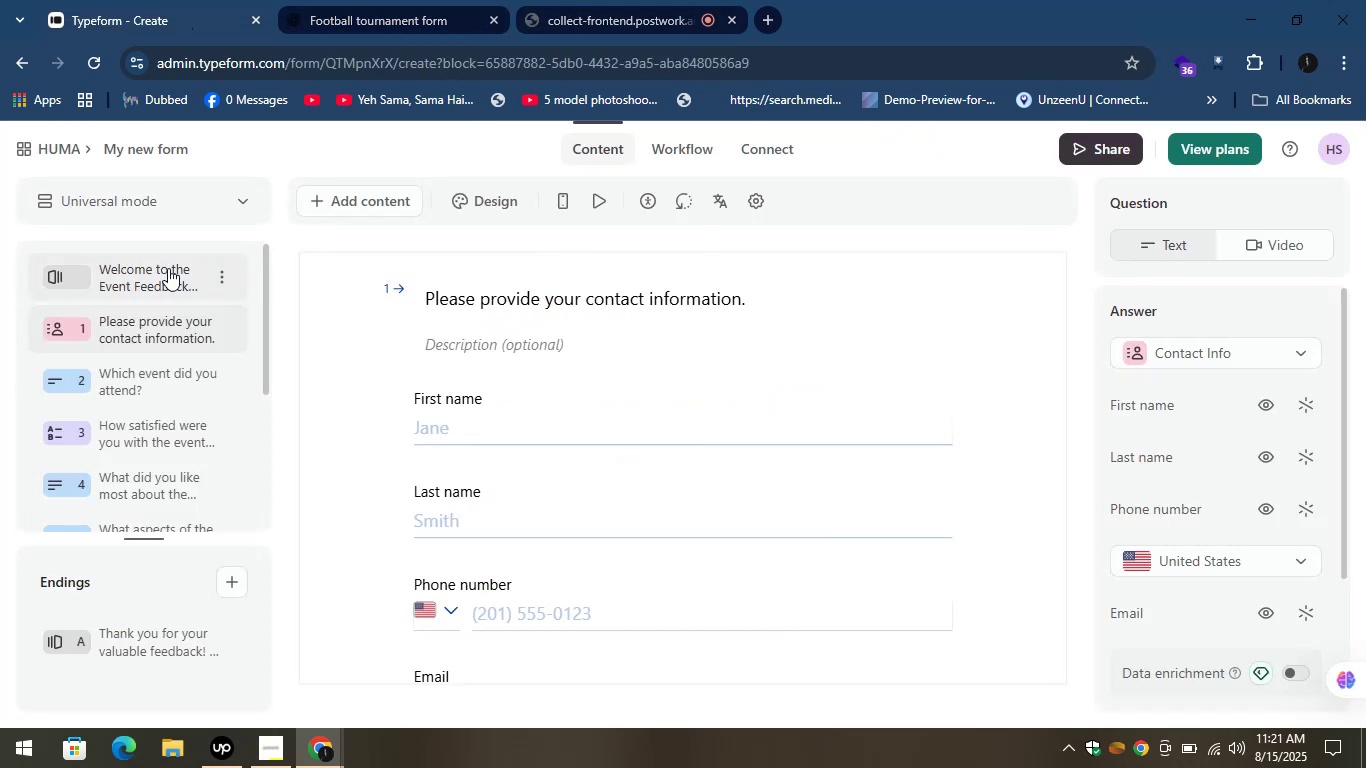 
scroll: coordinate [1206, 411], scroll_direction: down, amount: 7.0
 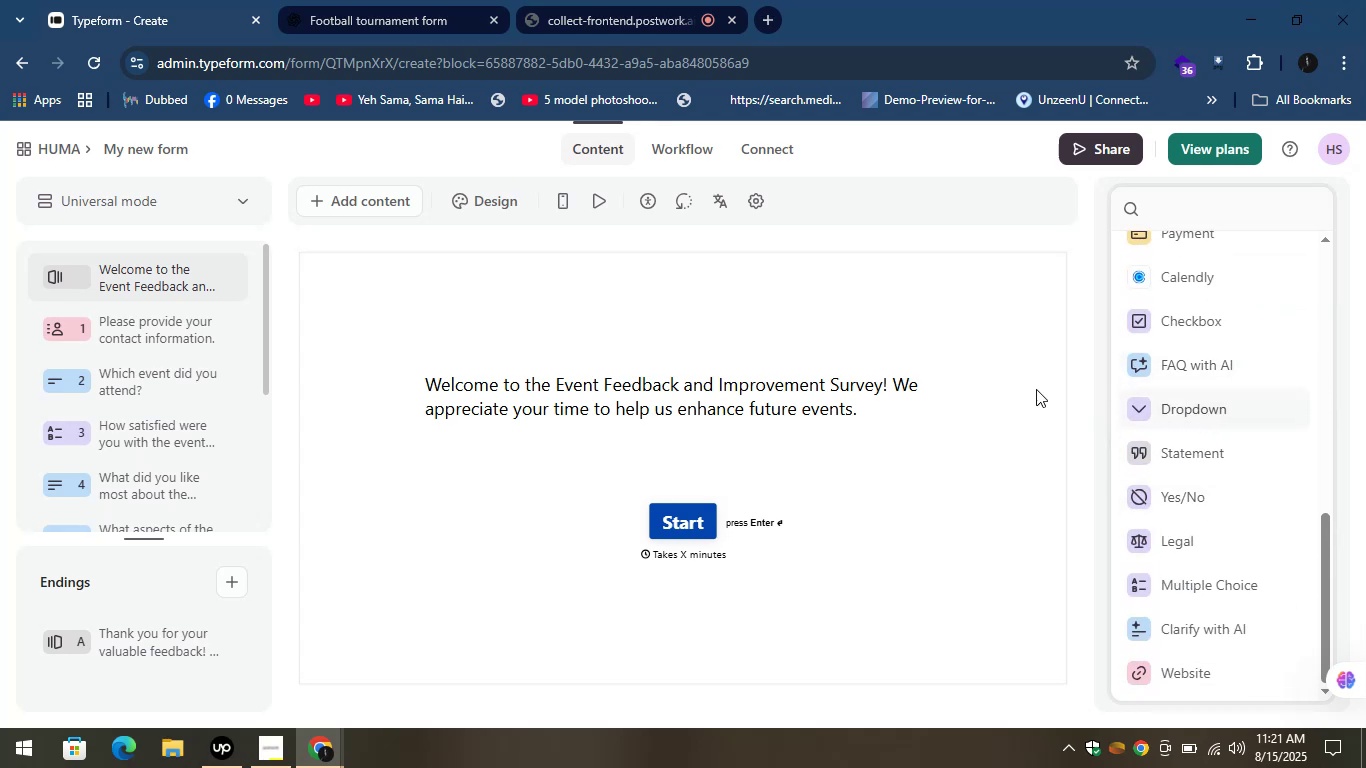 
left_click([722, 304])
 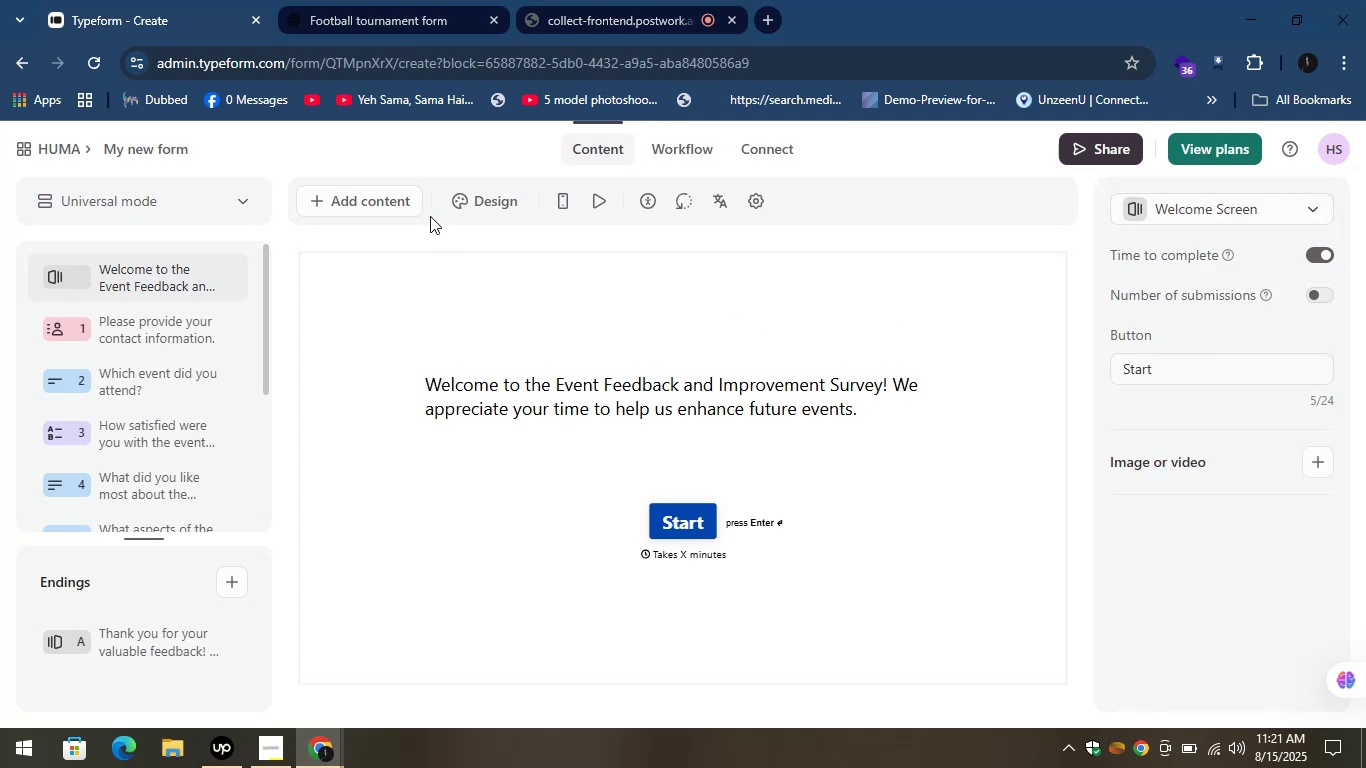 
left_click([382, 200])
 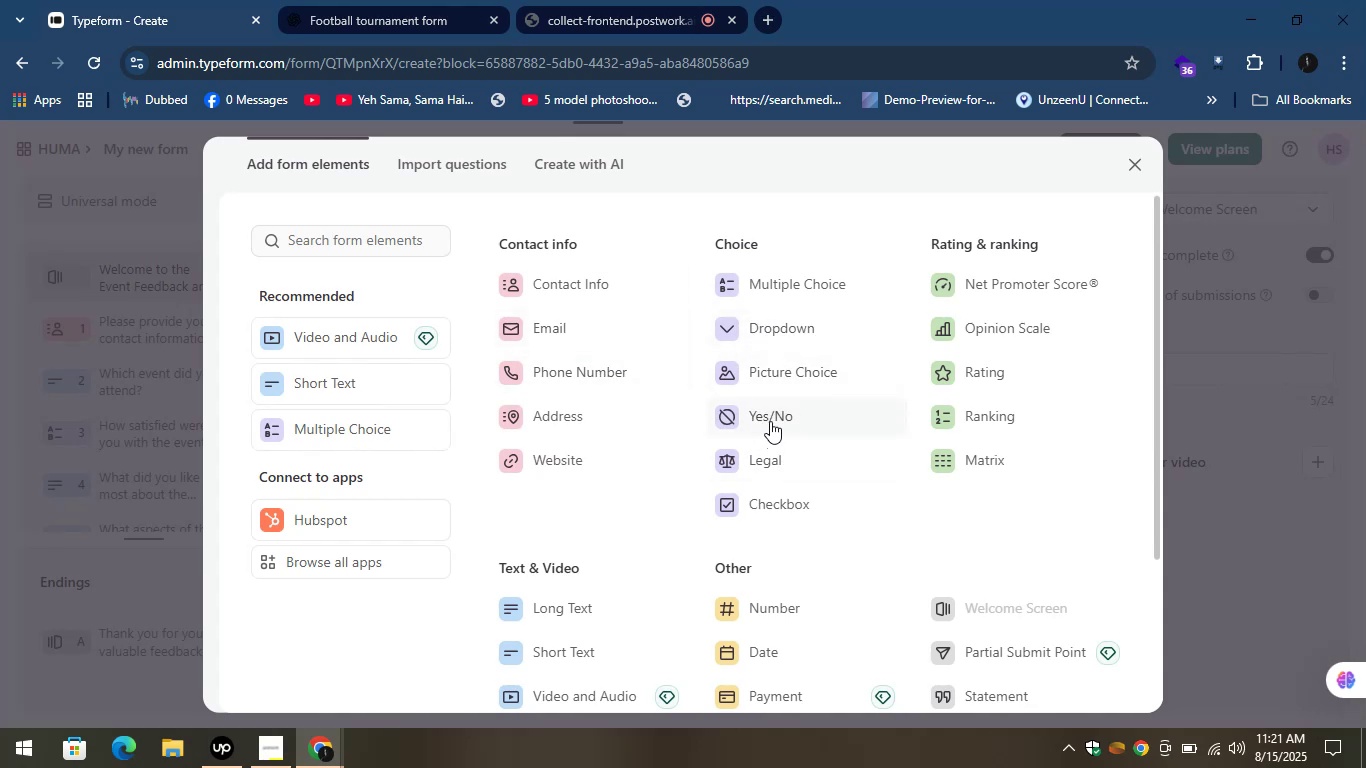 
wait(11.69)
 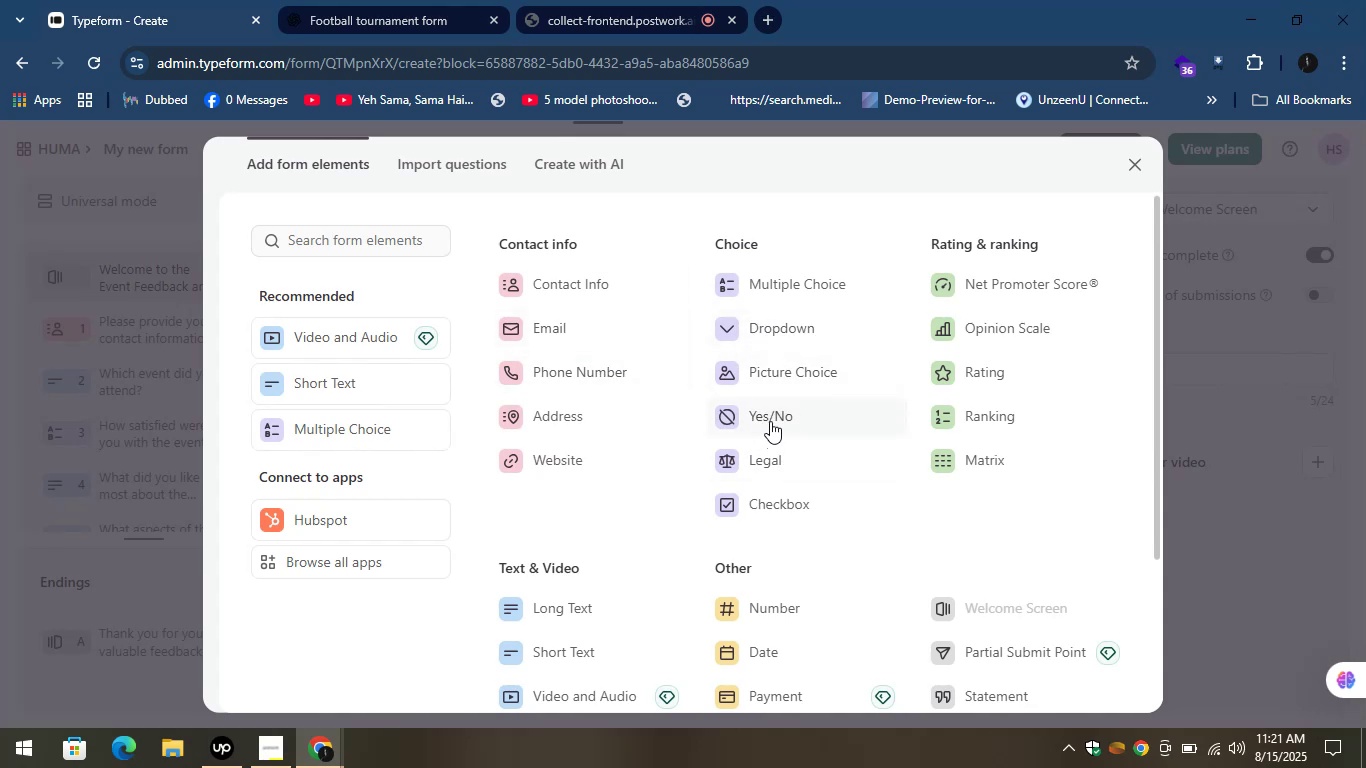 
scroll: coordinate [313, 339], scroll_direction: down, amount: 5.0
 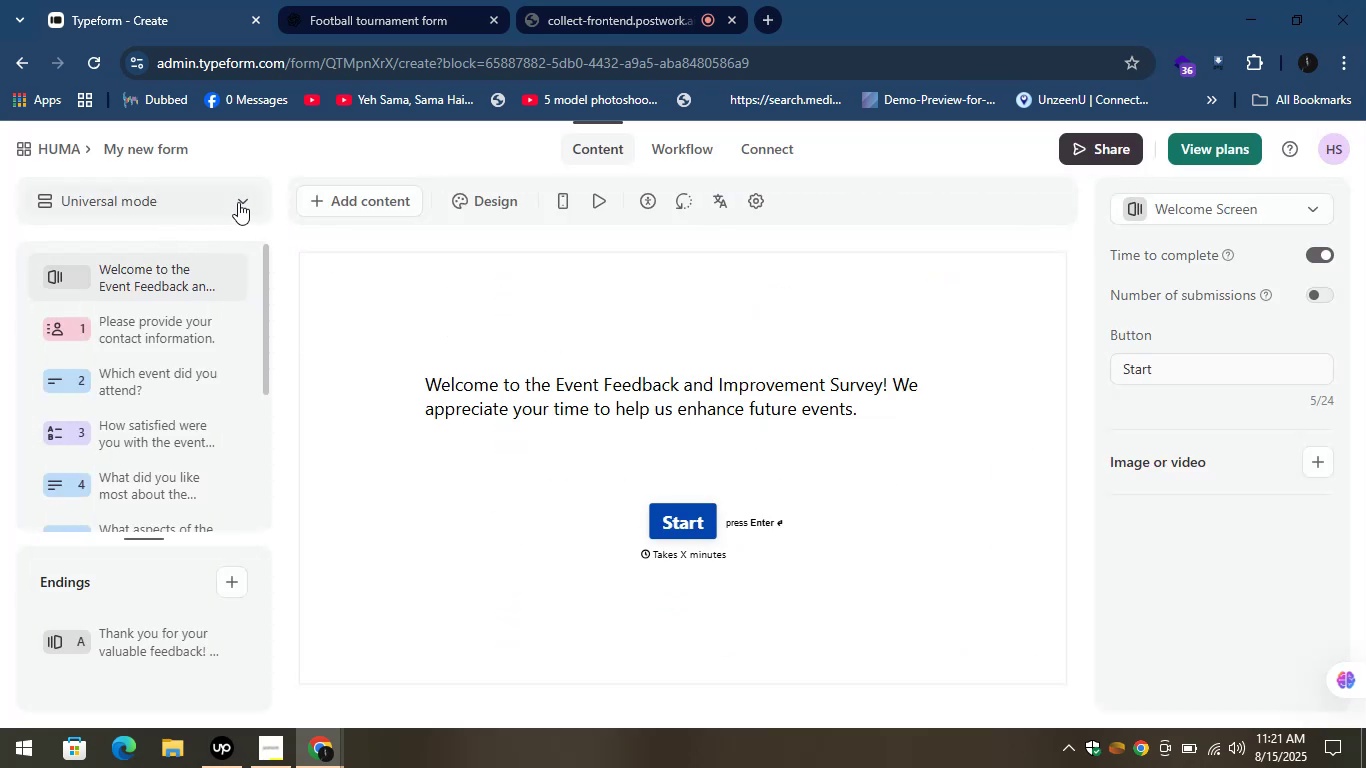 
left_click([232, 202])
 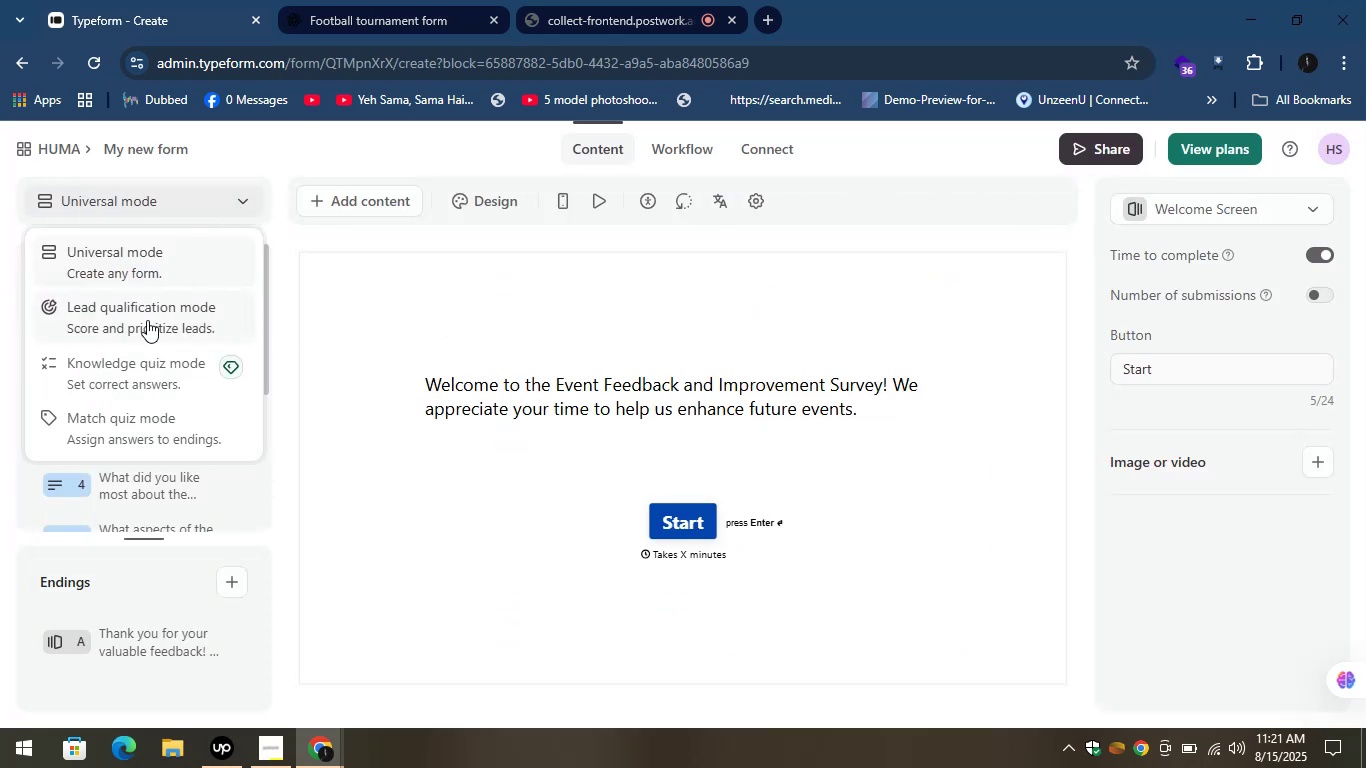 
left_click([335, 292])
 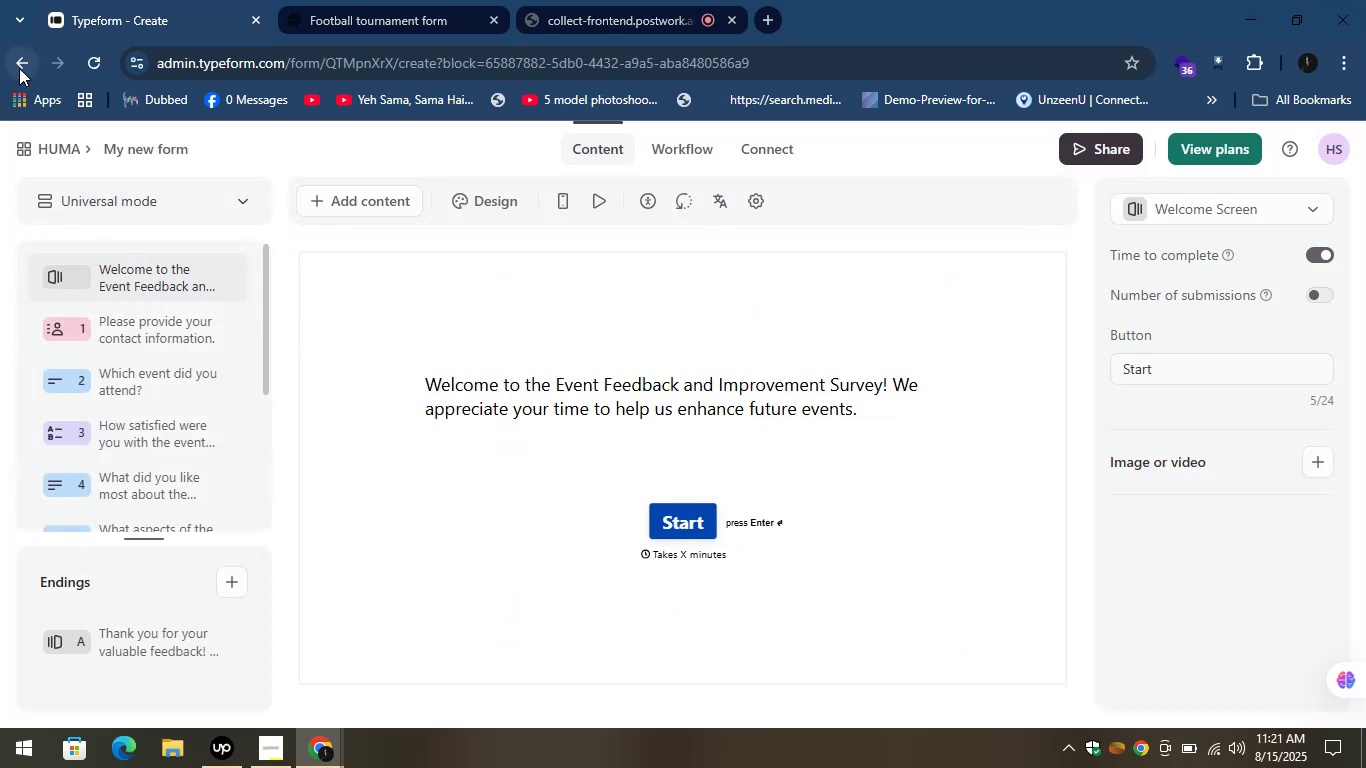 
left_click([19, 66])
 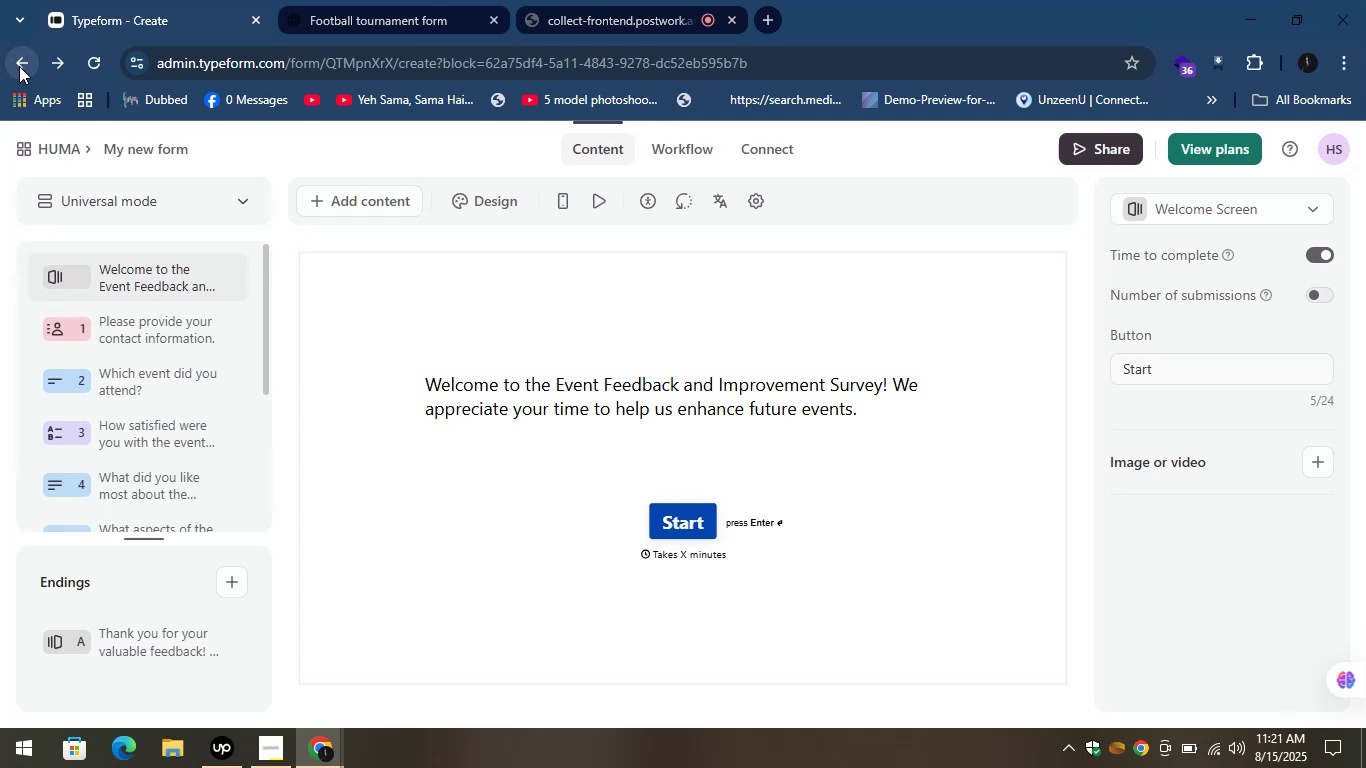 
wait(9.59)
 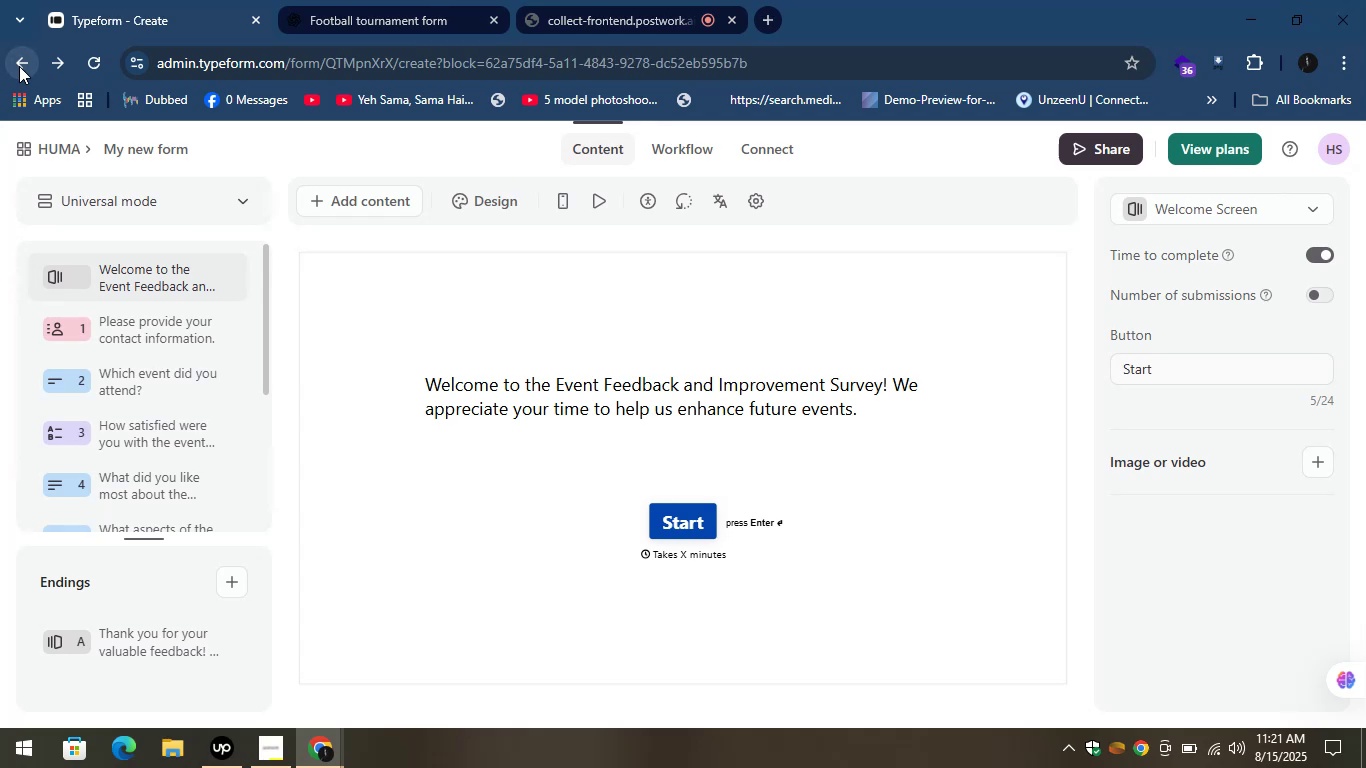 
double_click([20, 62])
 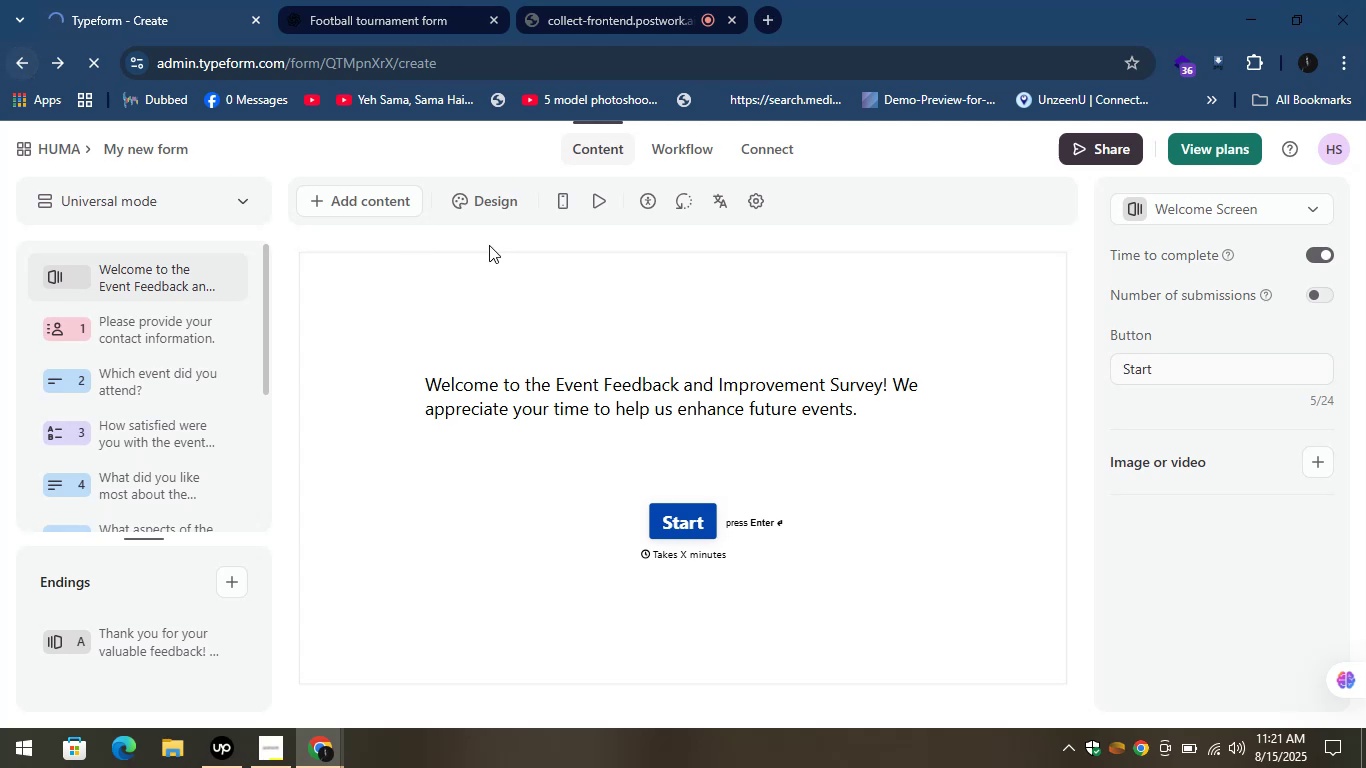 
scroll: coordinate [632, 295], scroll_direction: up, amount: 1.0
 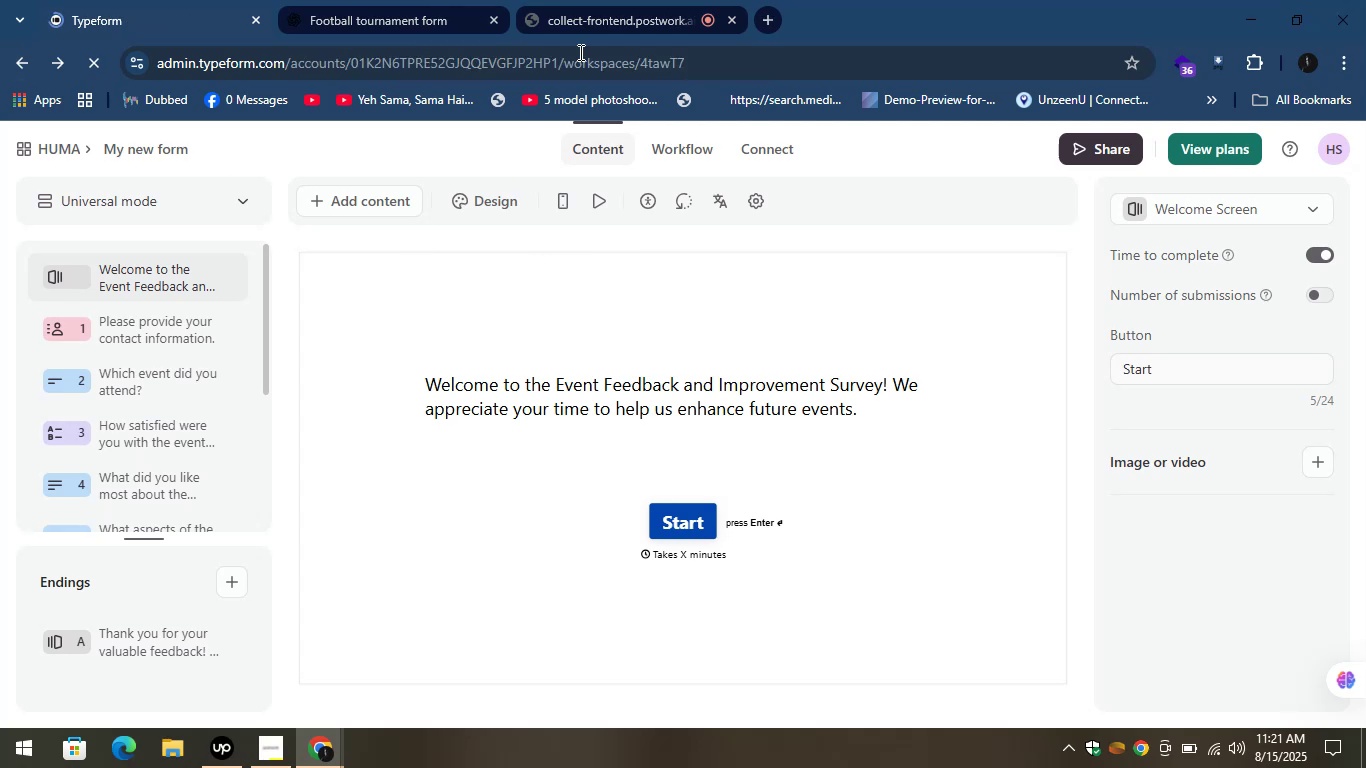 
left_click([579, 13])
 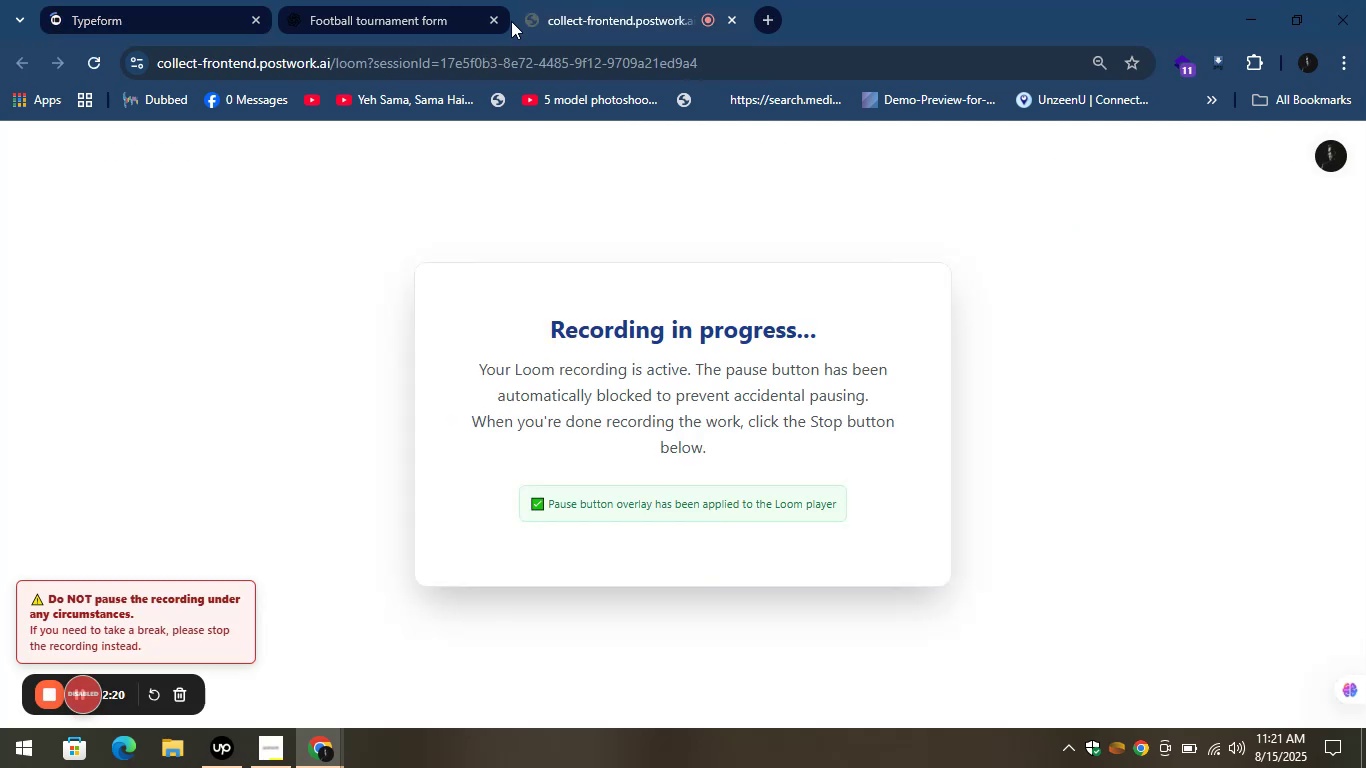 
left_click_drag(start_coordinate=[369, 19], to_coordinate=[360, 19])
 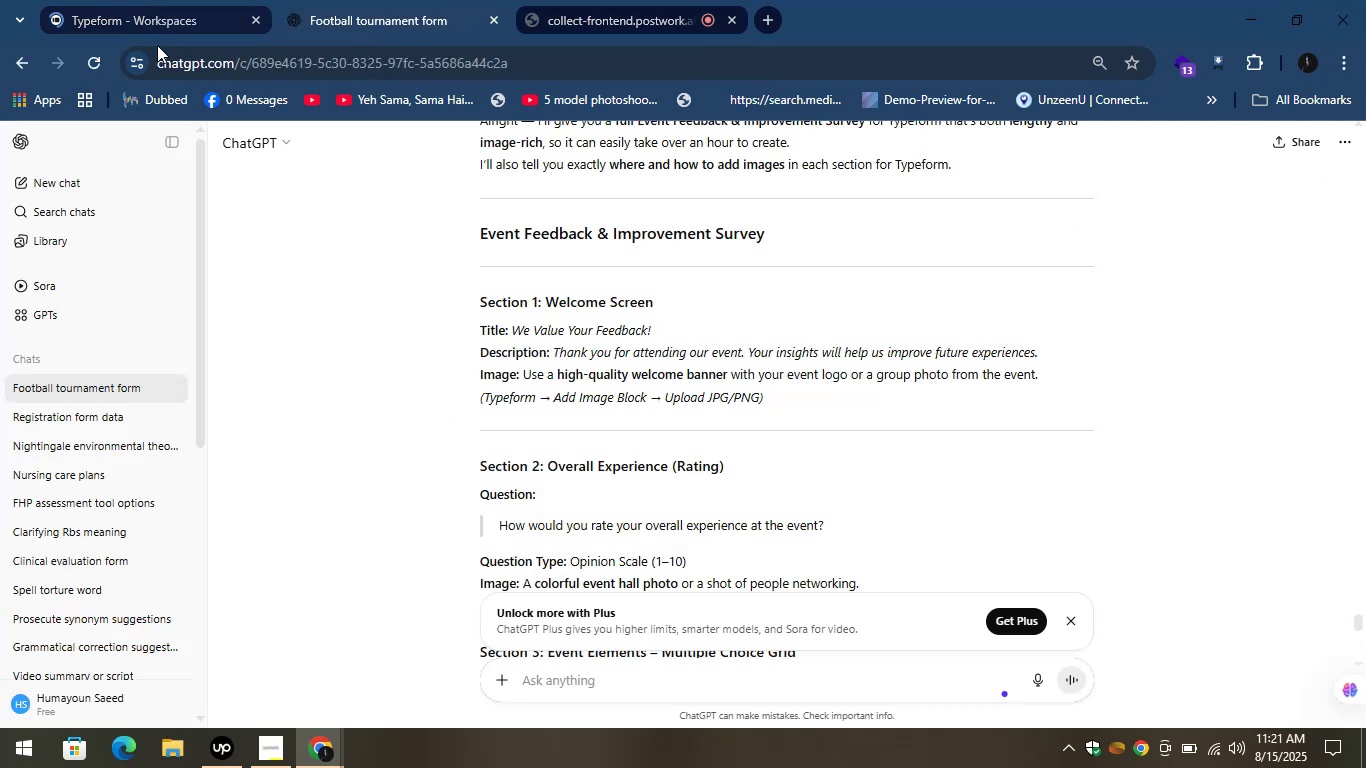 
left_click([100, 0])
 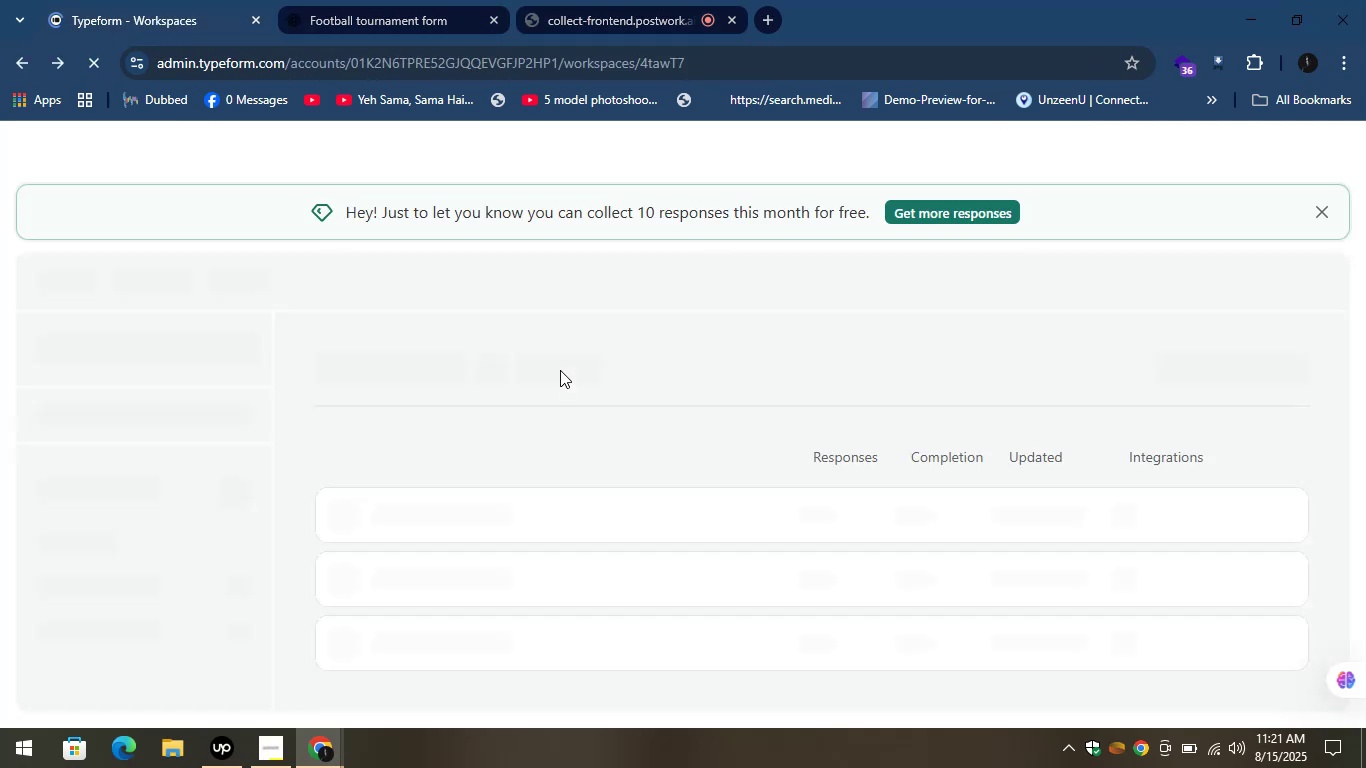 
wait(8.66)
 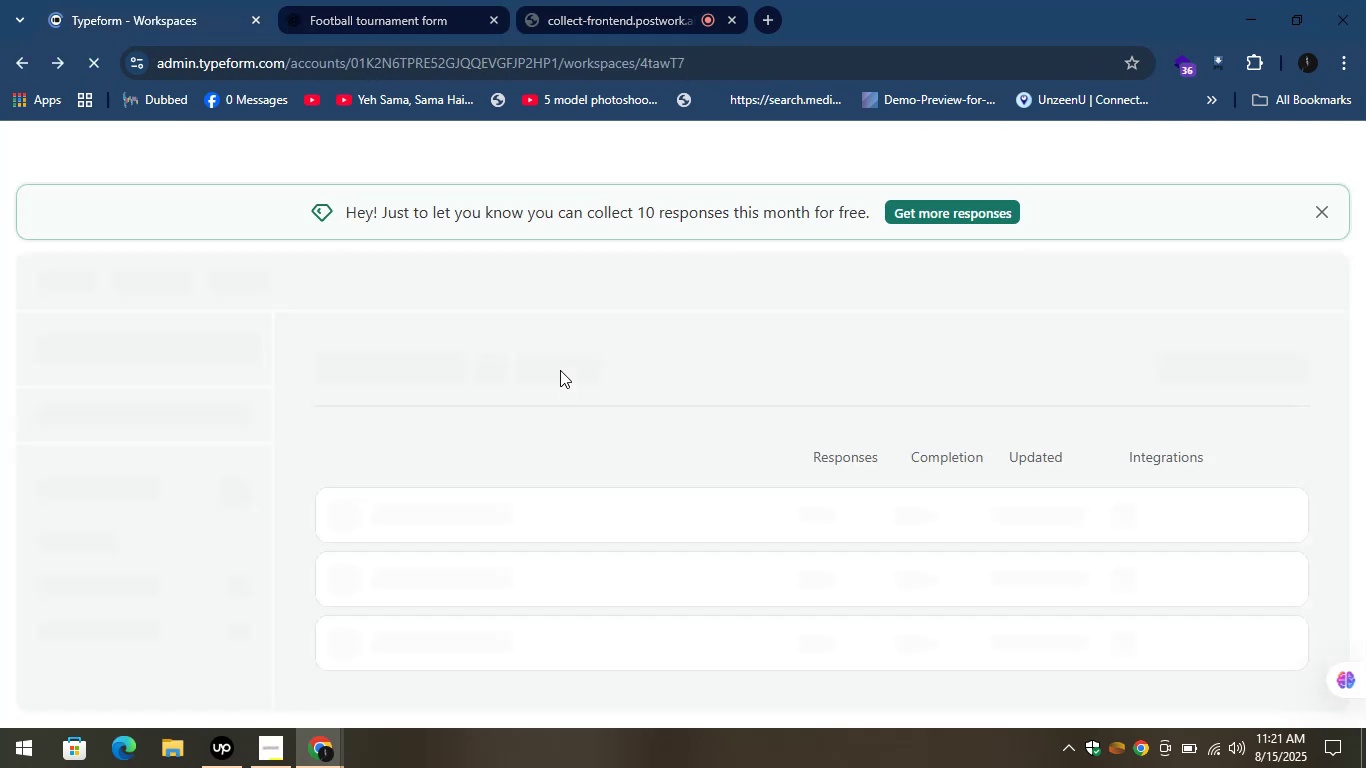 
left_click([207, 338])
 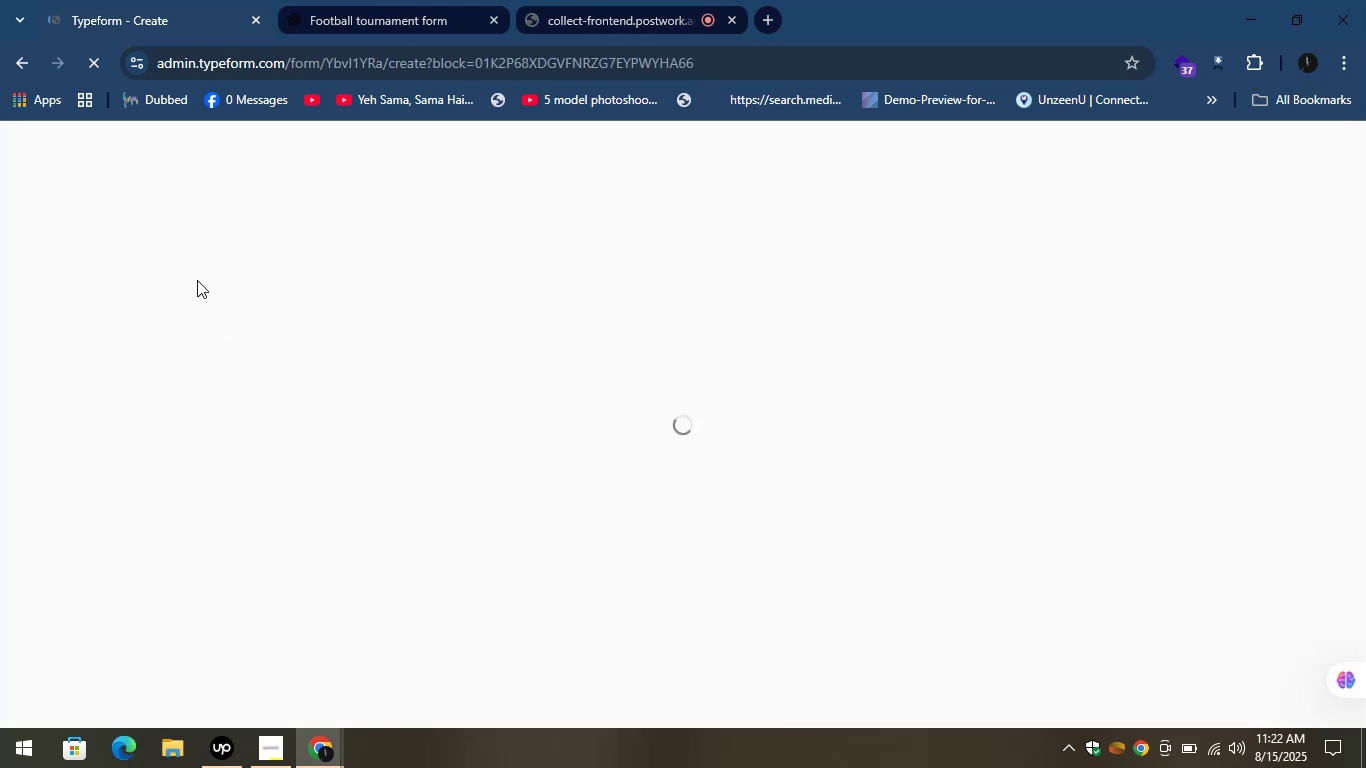 
wait(18.92)
 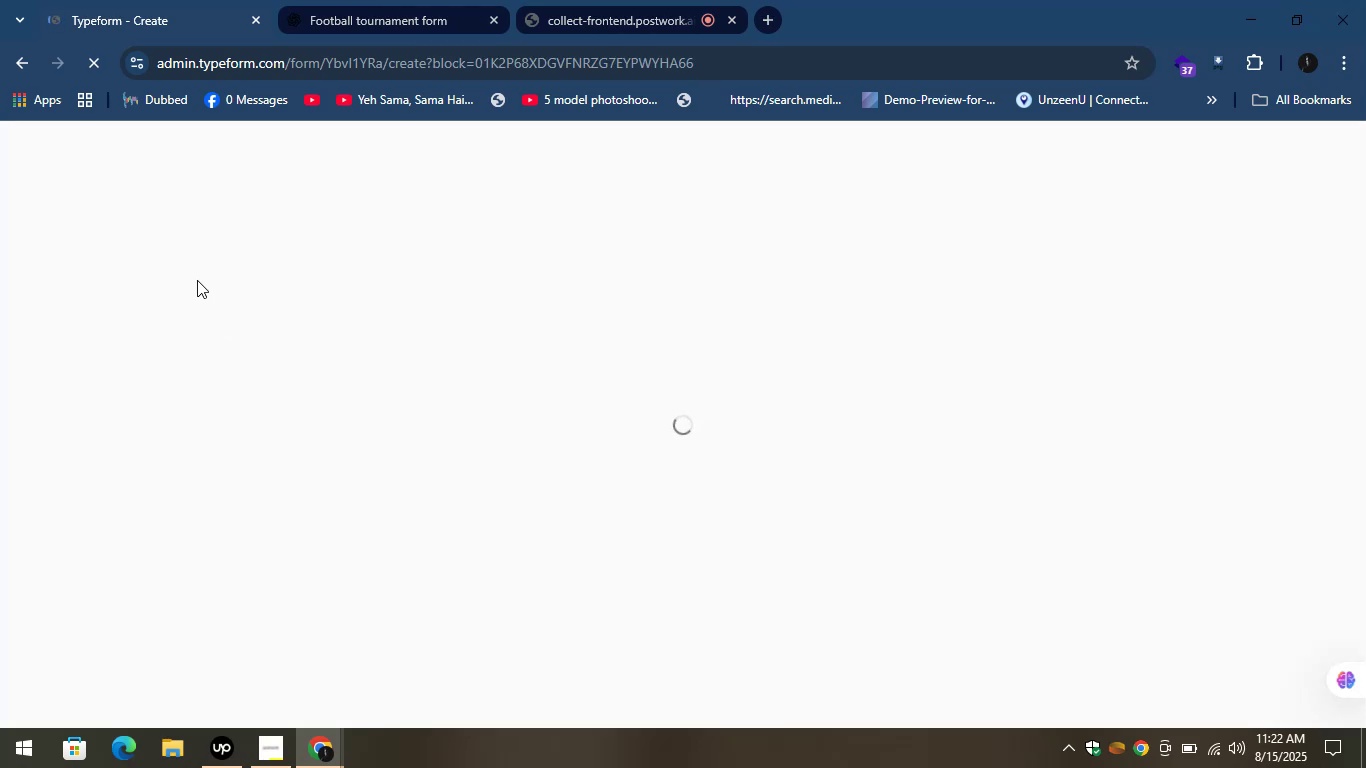 
mouse_move([243, 277])
 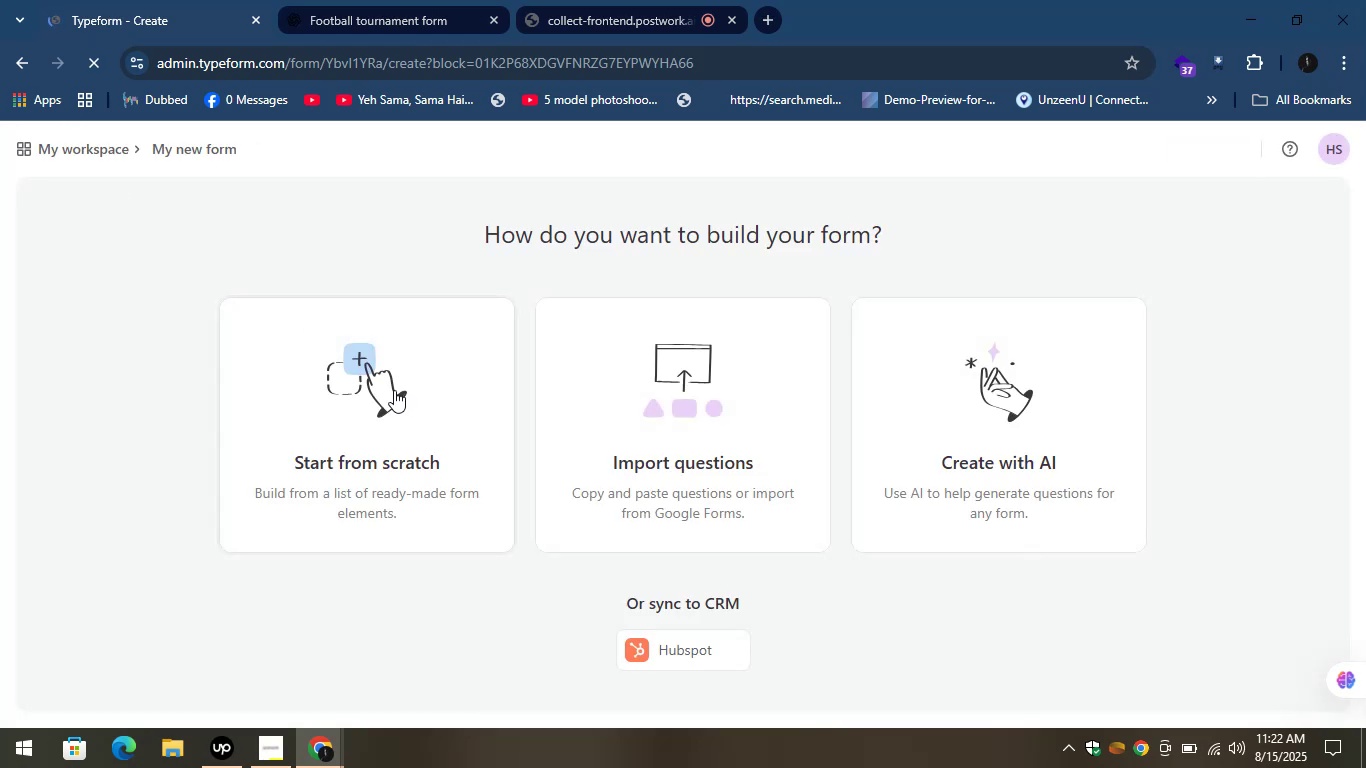 
left_click_drag(start_coordinate=[390, 379], to_coordinate=[398, 385])
 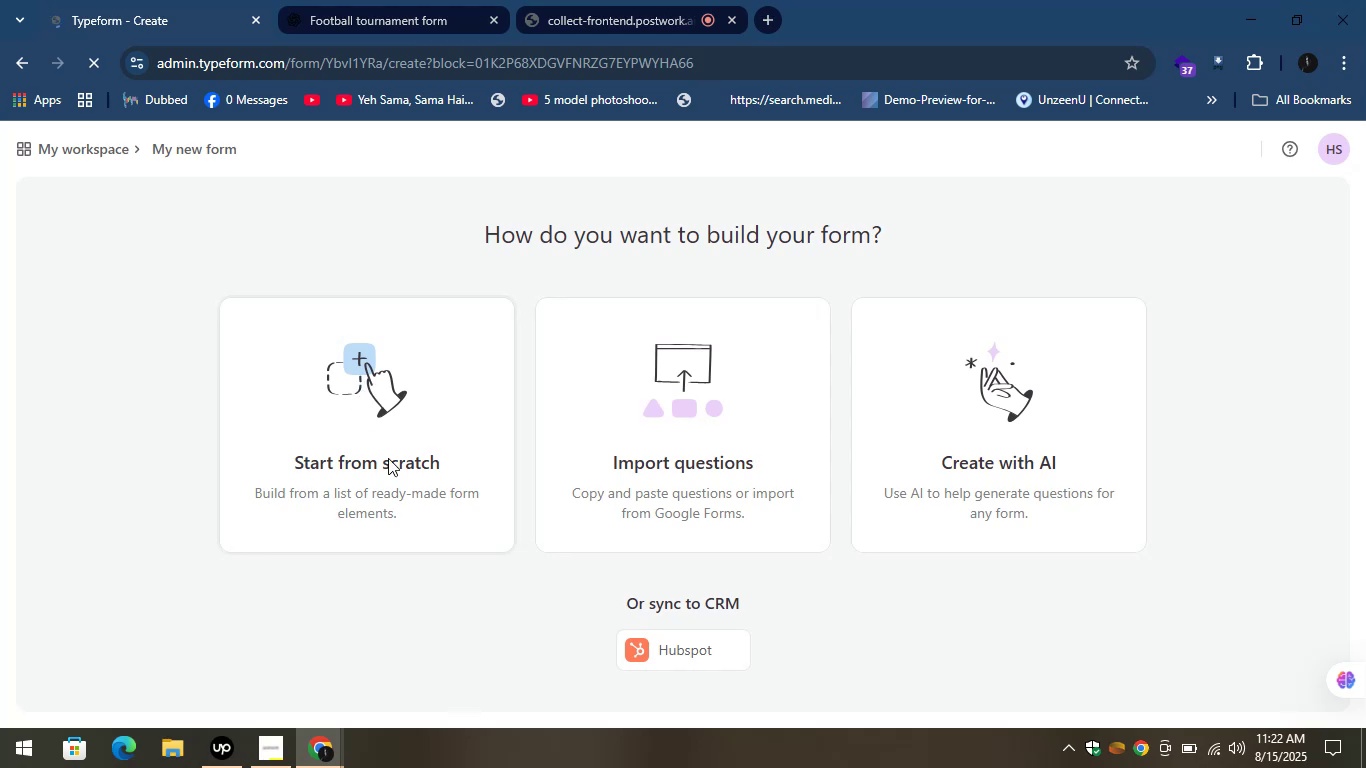 
mouse_move([386, 438])
 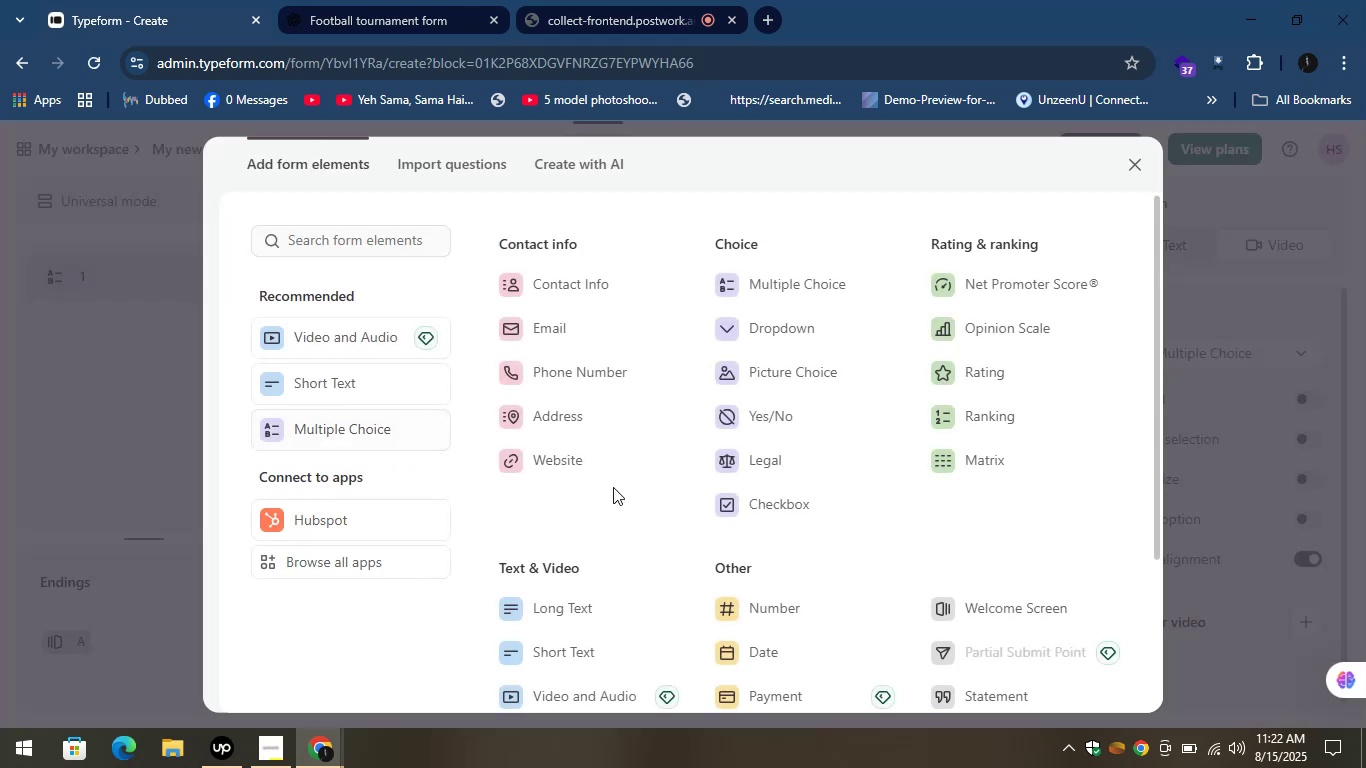 
scroll: coordinate [617, 471], scroll_direction: down, amount: 2.0
 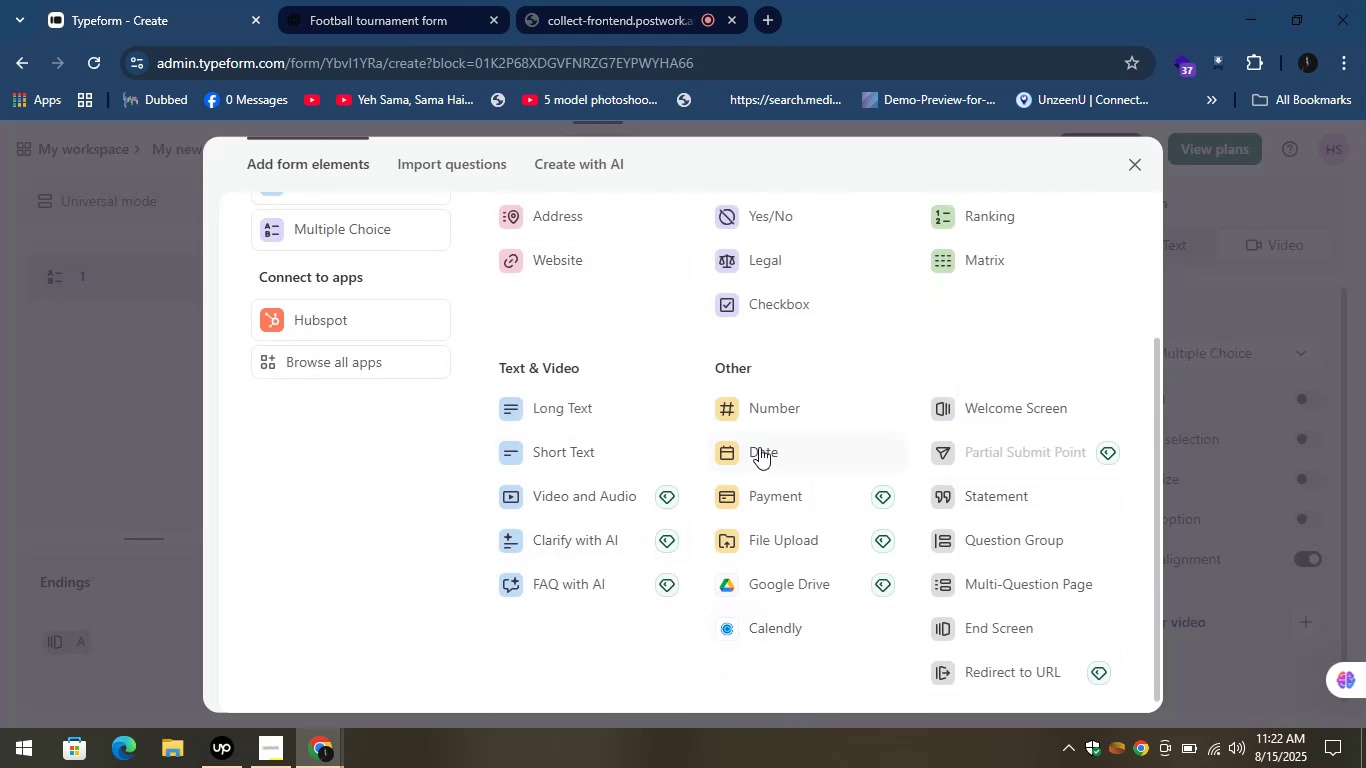 
wait(6.02)
 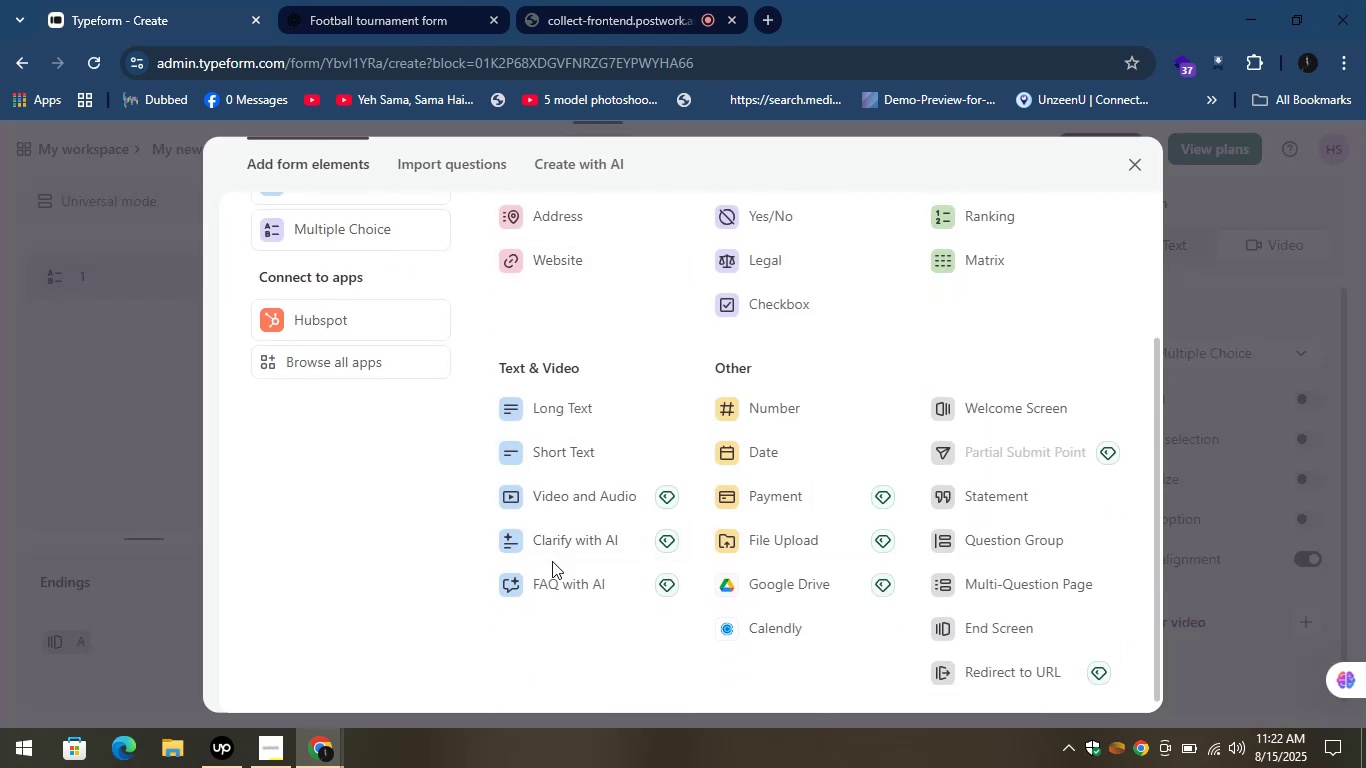 
scroll: coordinate [633, 642], scroll_direction: up, amount: 2.0
 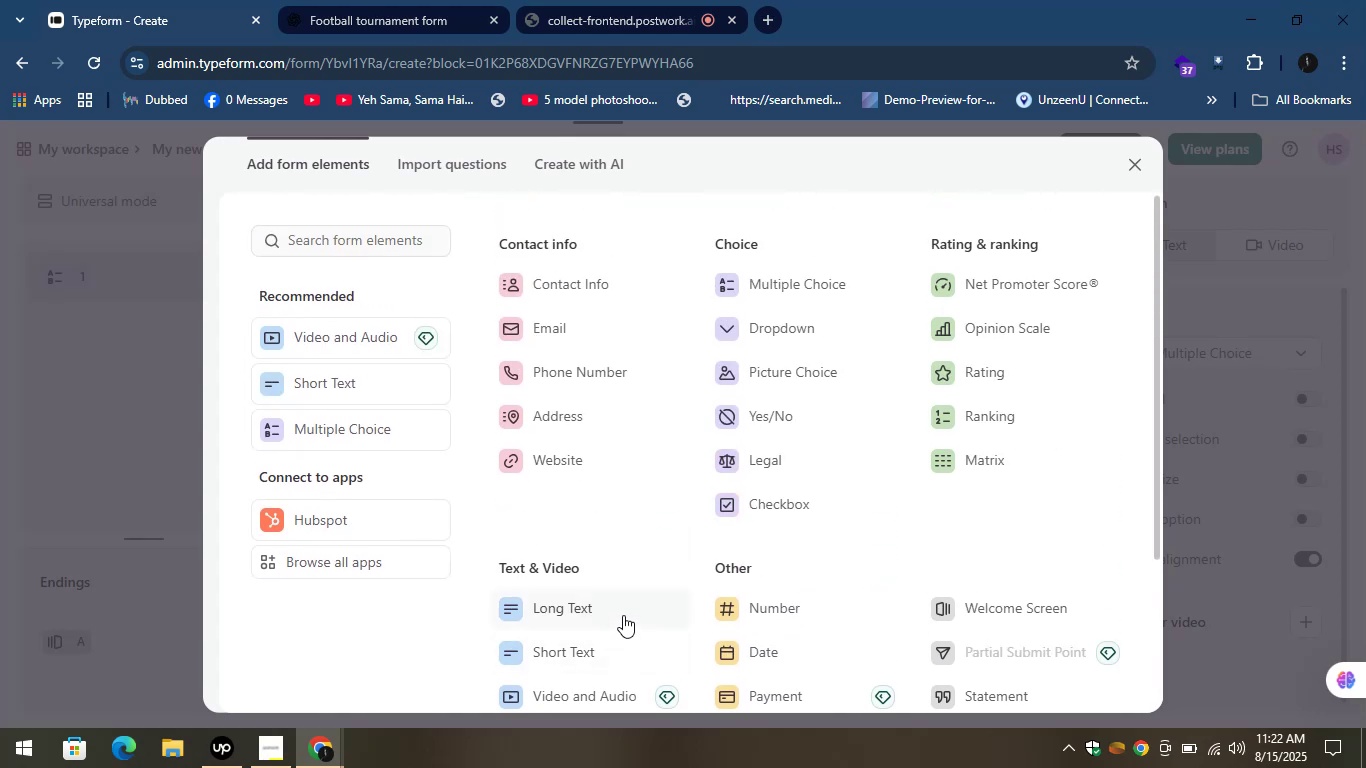 
wait(9.1)
 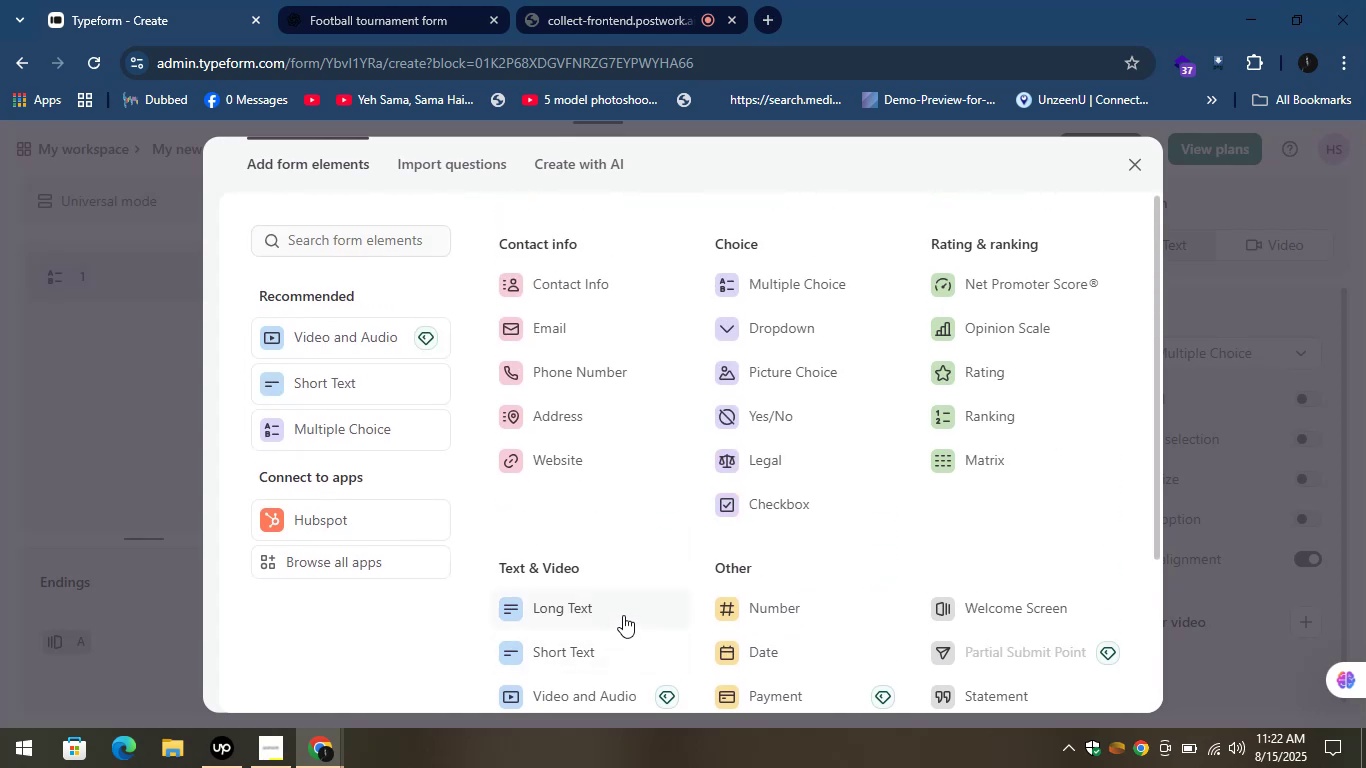 
left_click([593, 417])
 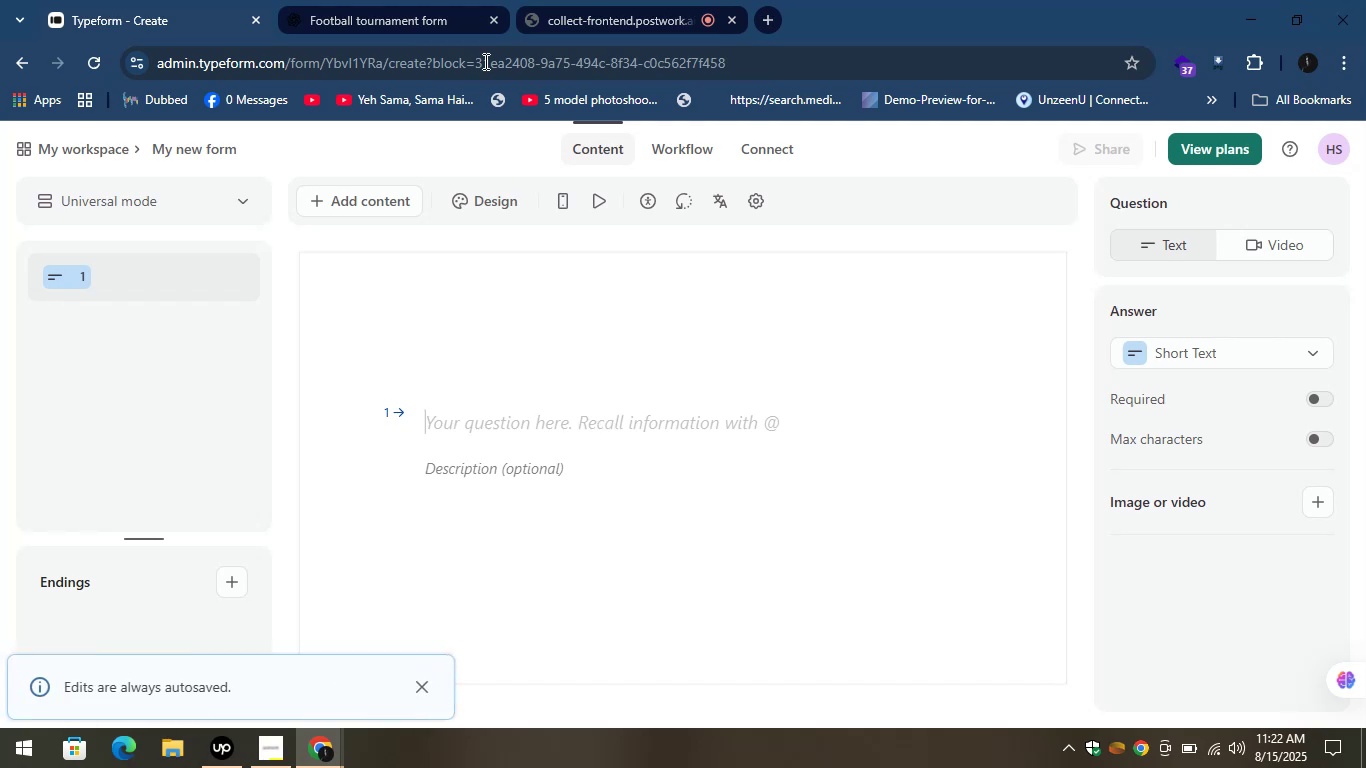 
left_click([398, 0])
 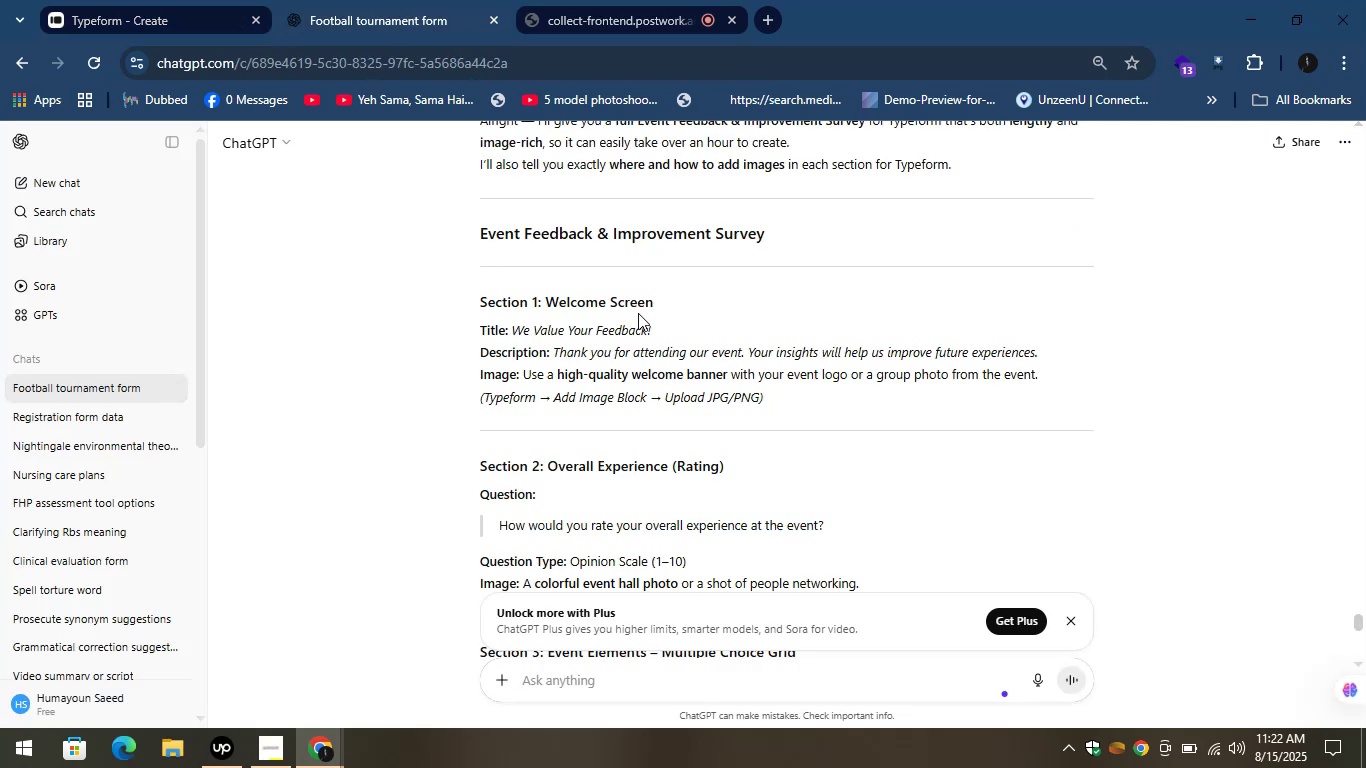 
scroll: coordinate [642, 333], scroll_direction: up, amount: 1.0
 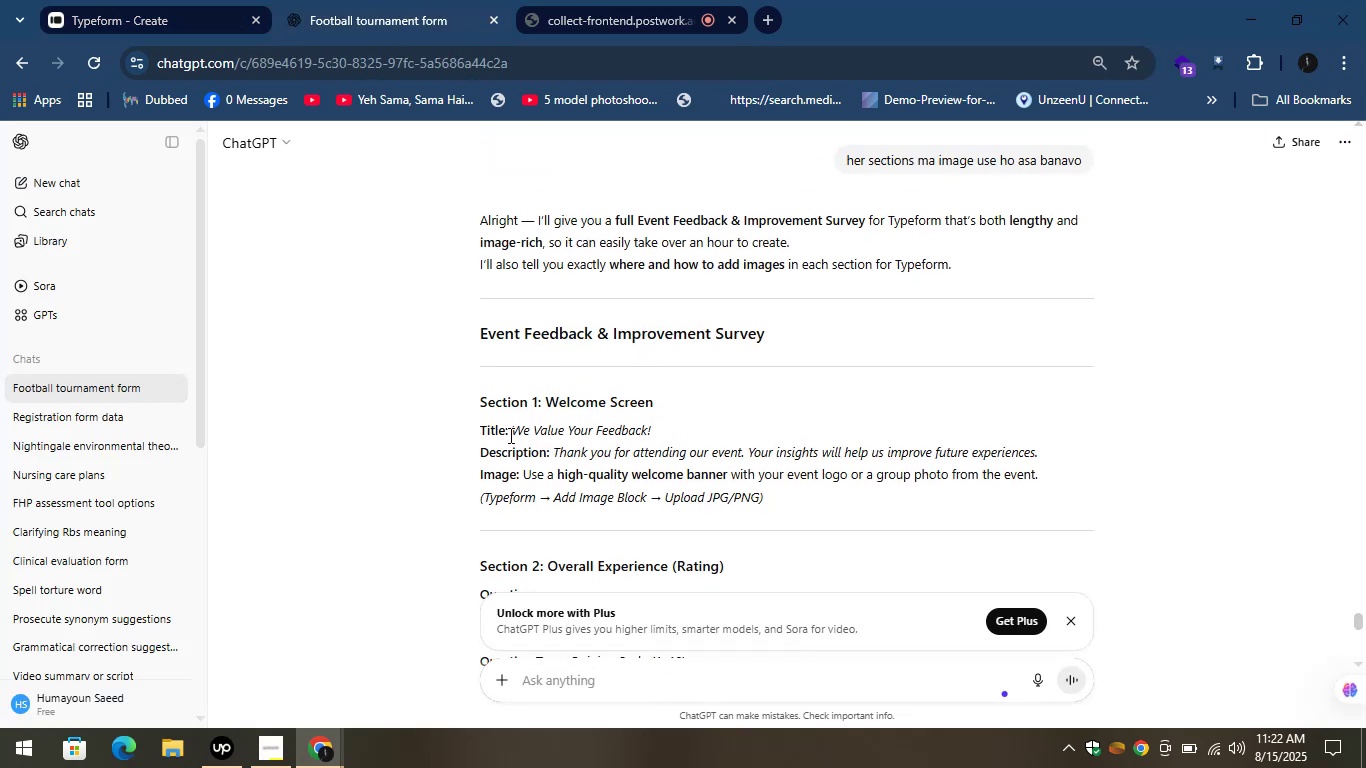 
left_click_drag(start_coordinate=[509, 432], to_coordinate=[661, 435])
 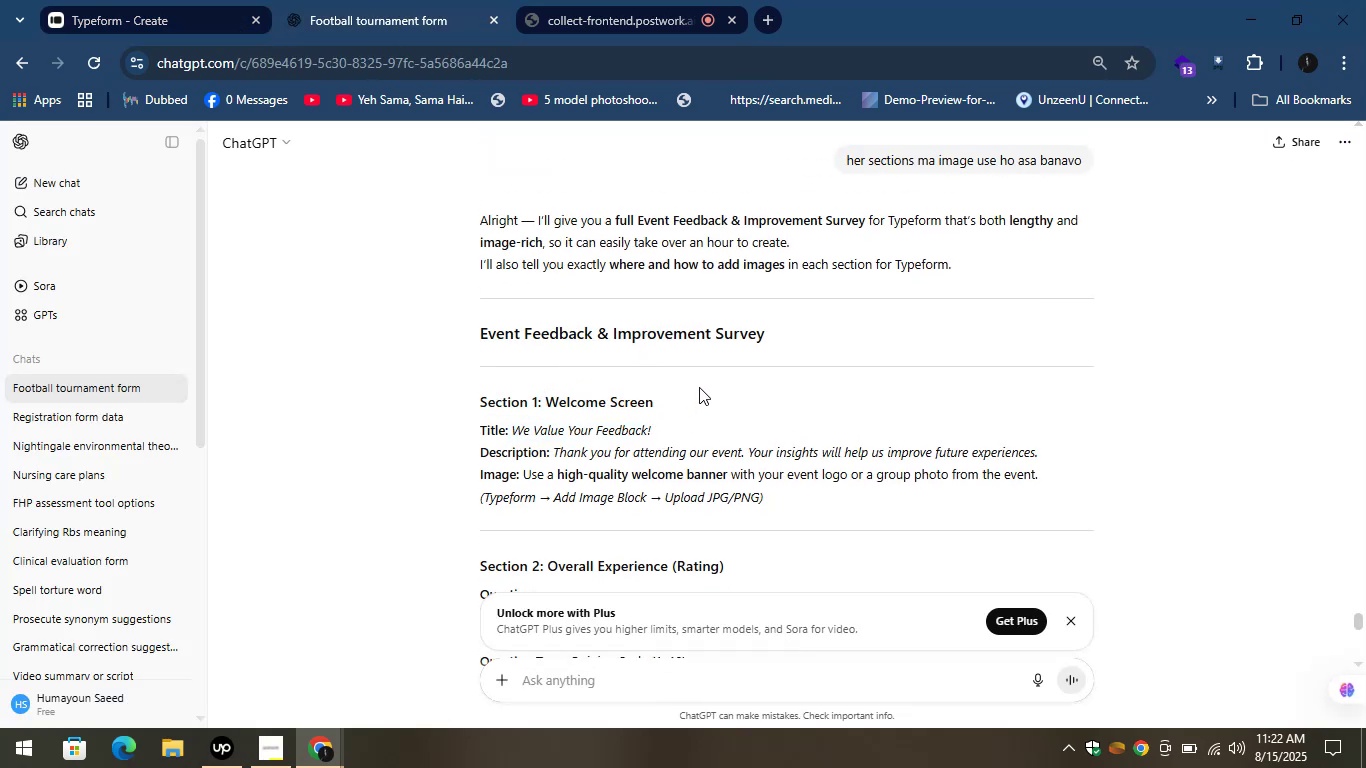 
left_click_drag(start_coordinate=[787, 332], to_coordinate=[476, 335])
 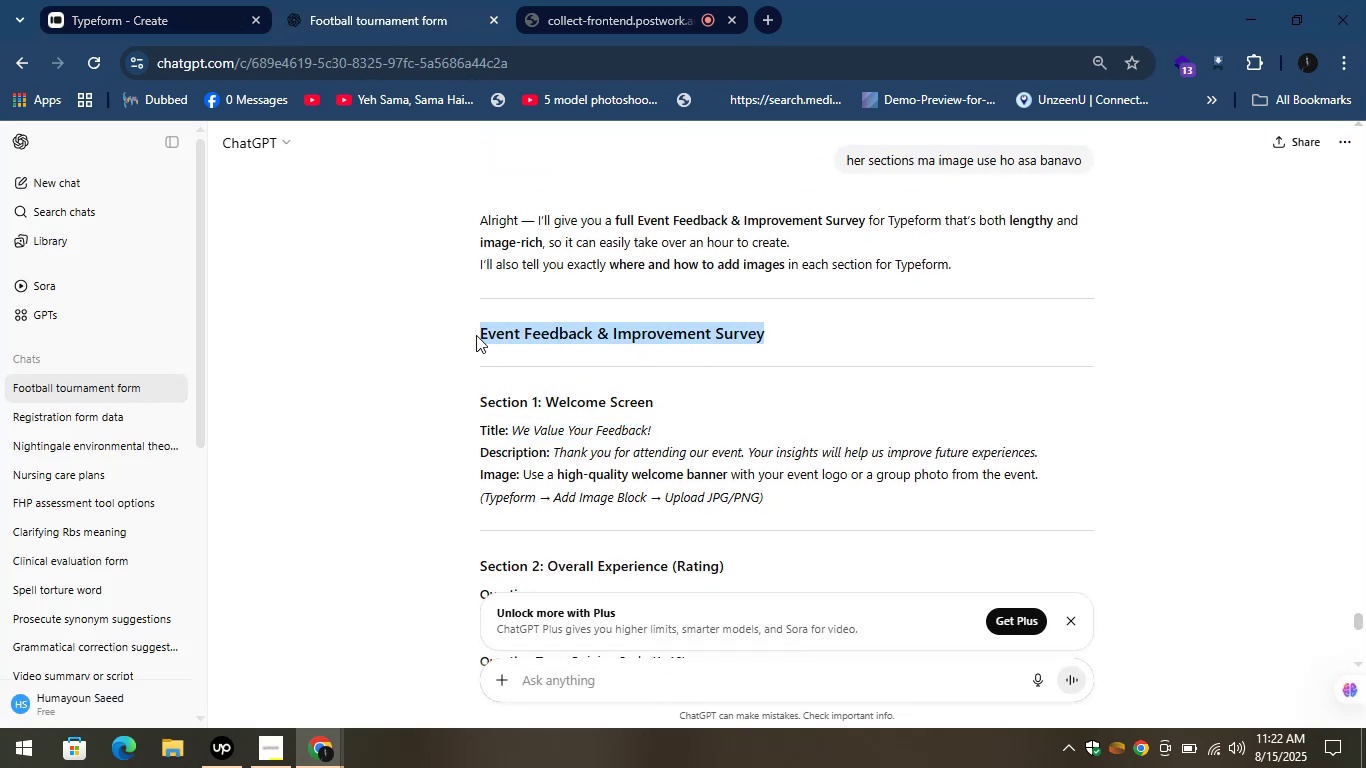 
key(Control+C)
 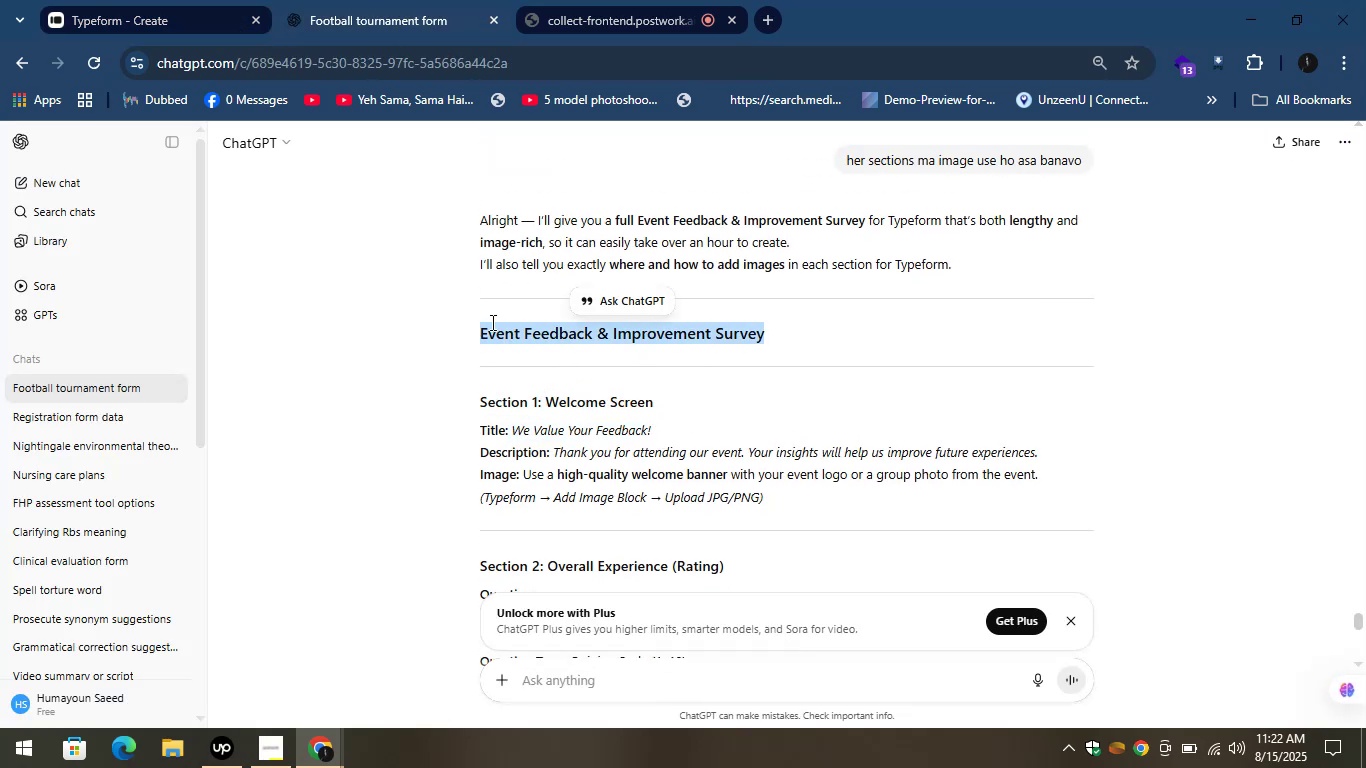 
key(Control+C)
 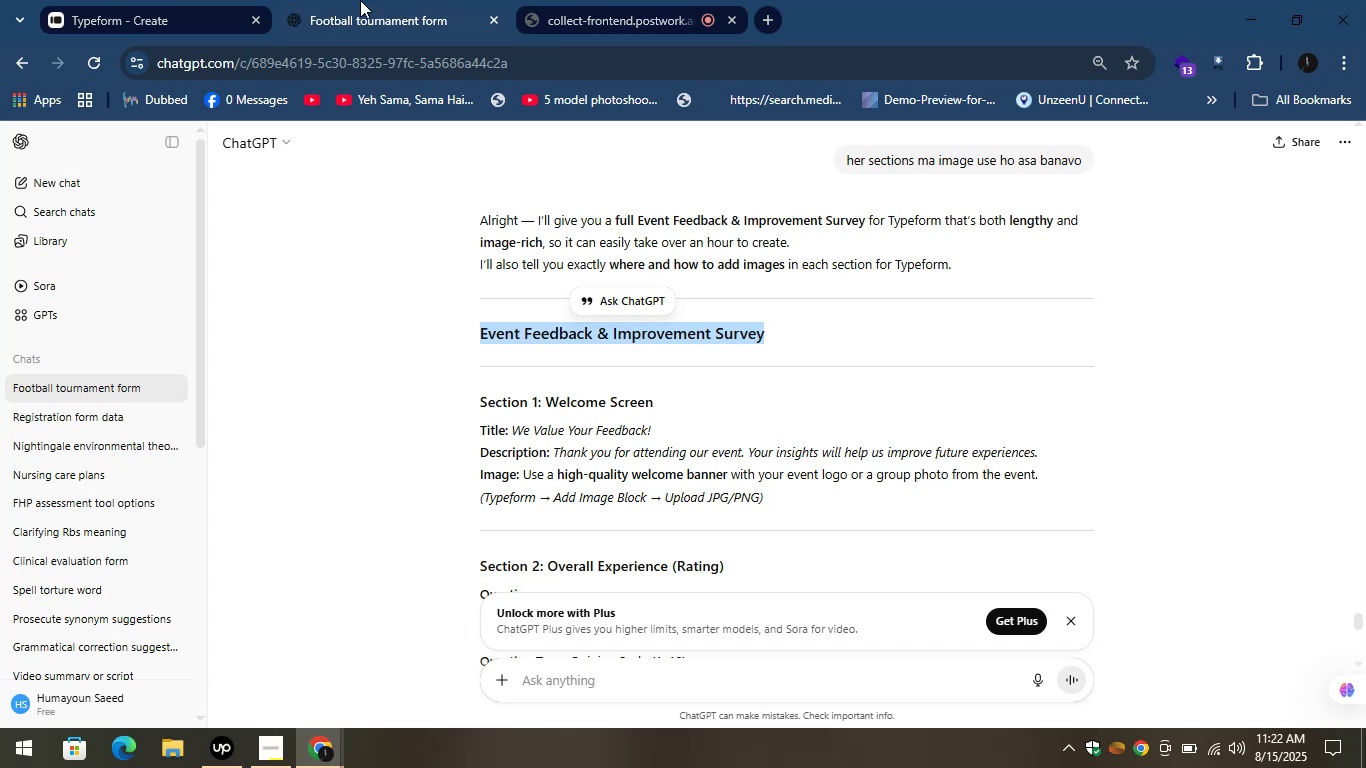 
left_click([353, 0])
 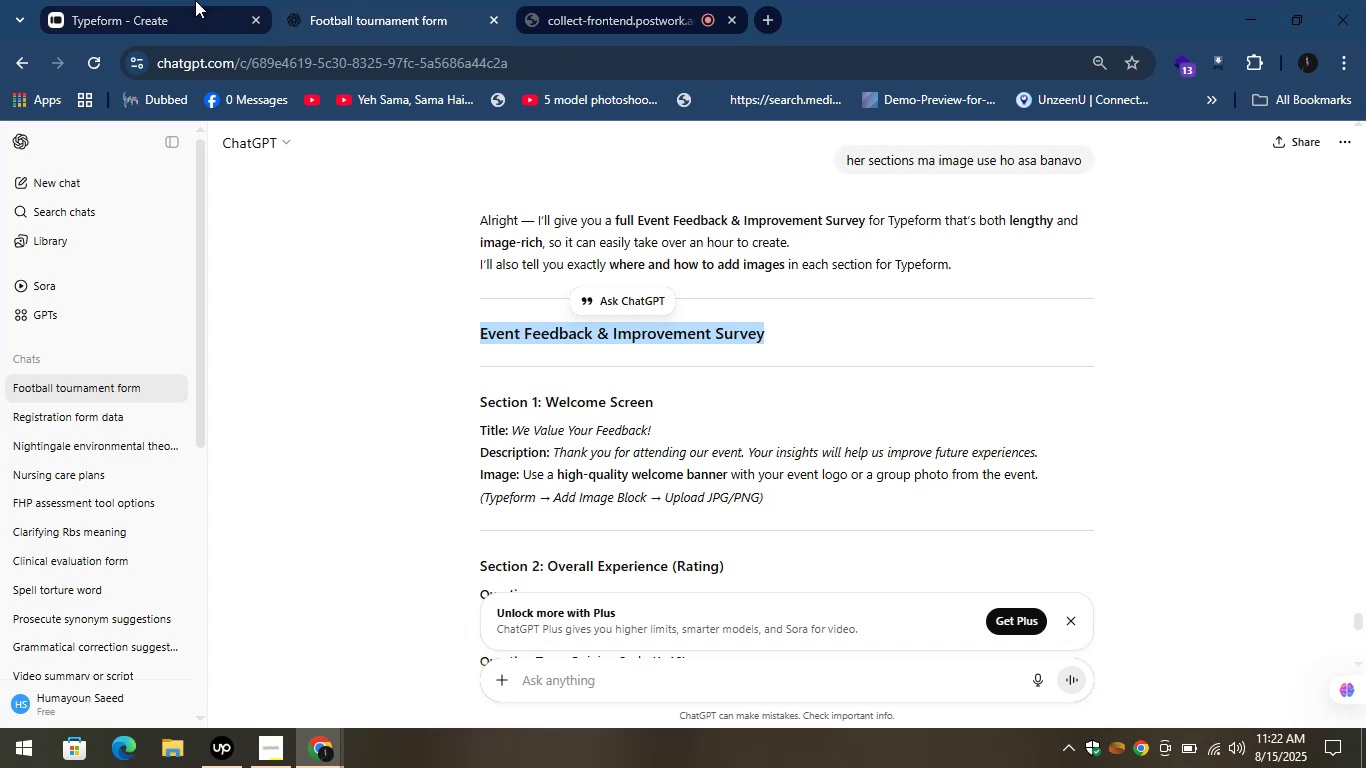 
left_click([164, 0])
 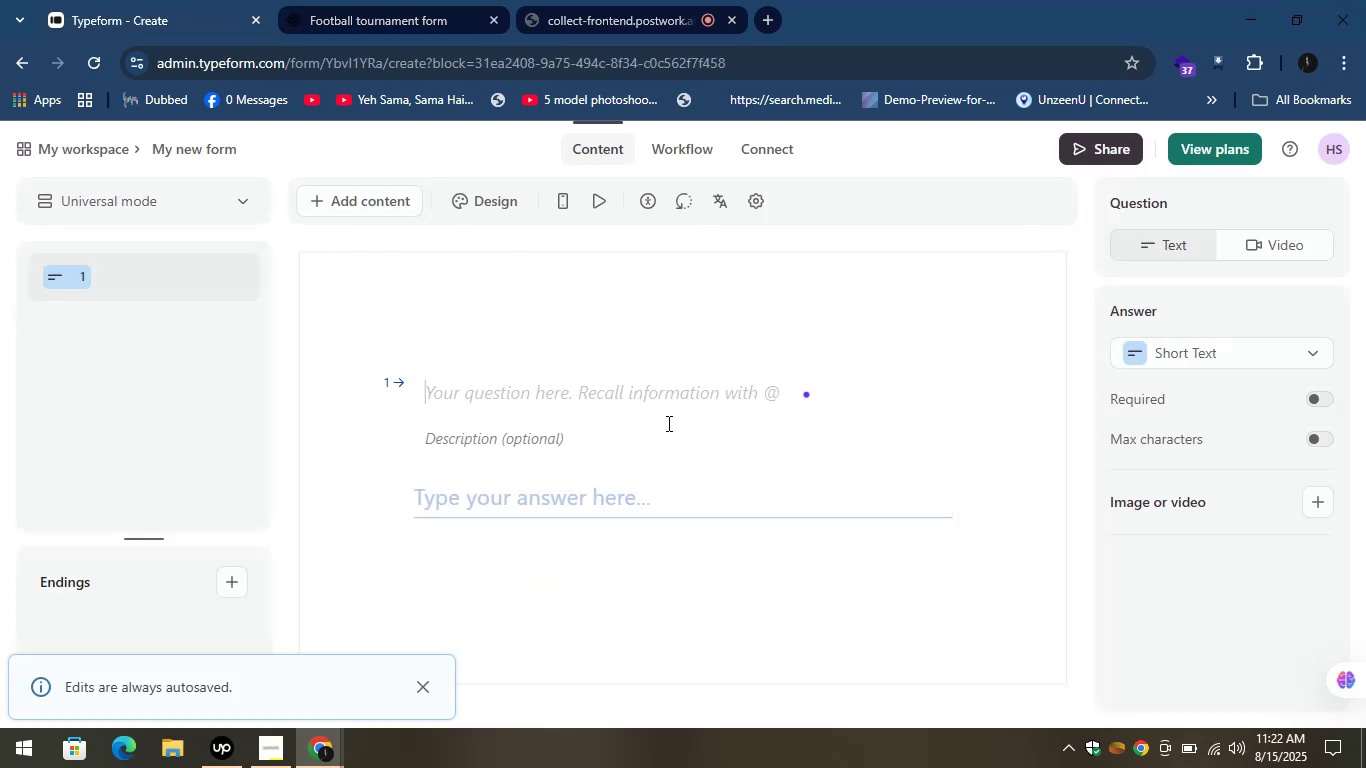 
key(Control+V)
 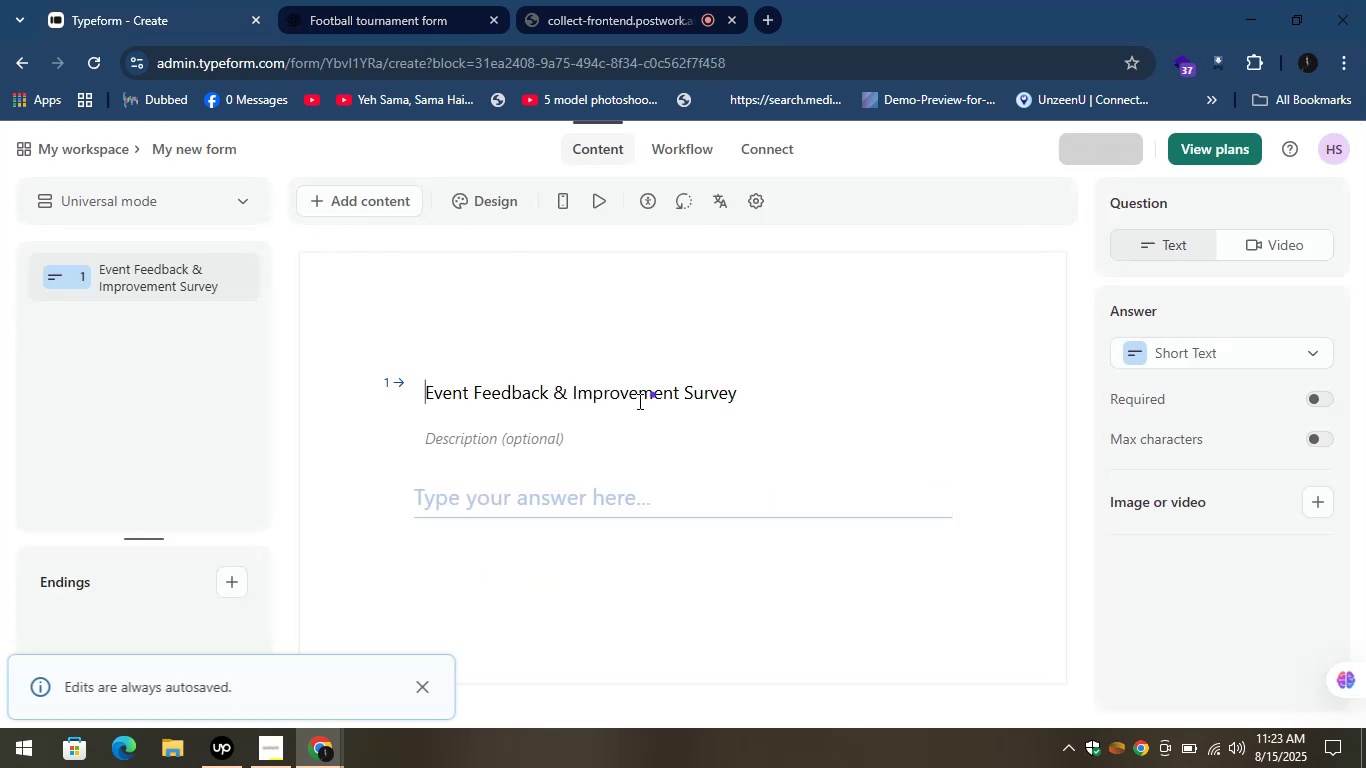 
key(Control+A)
 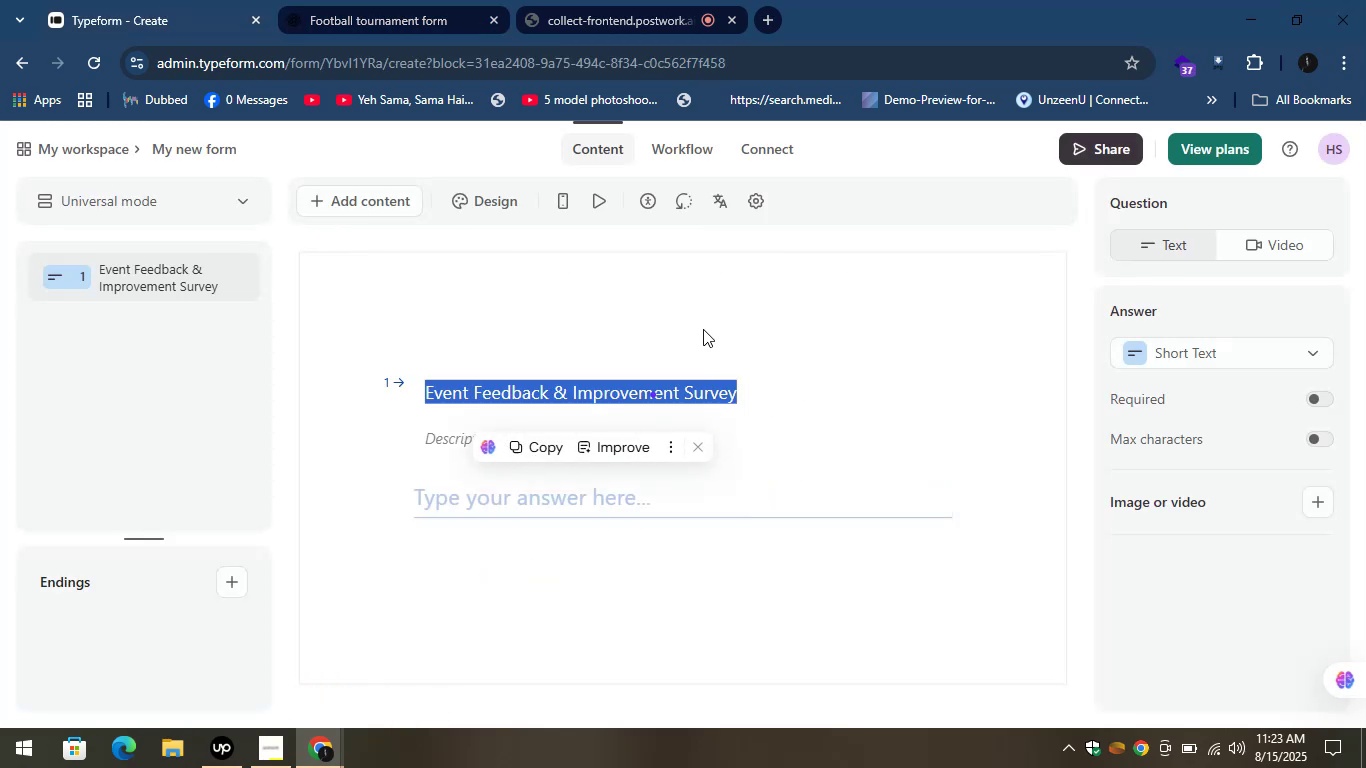 
wait(8.79)
 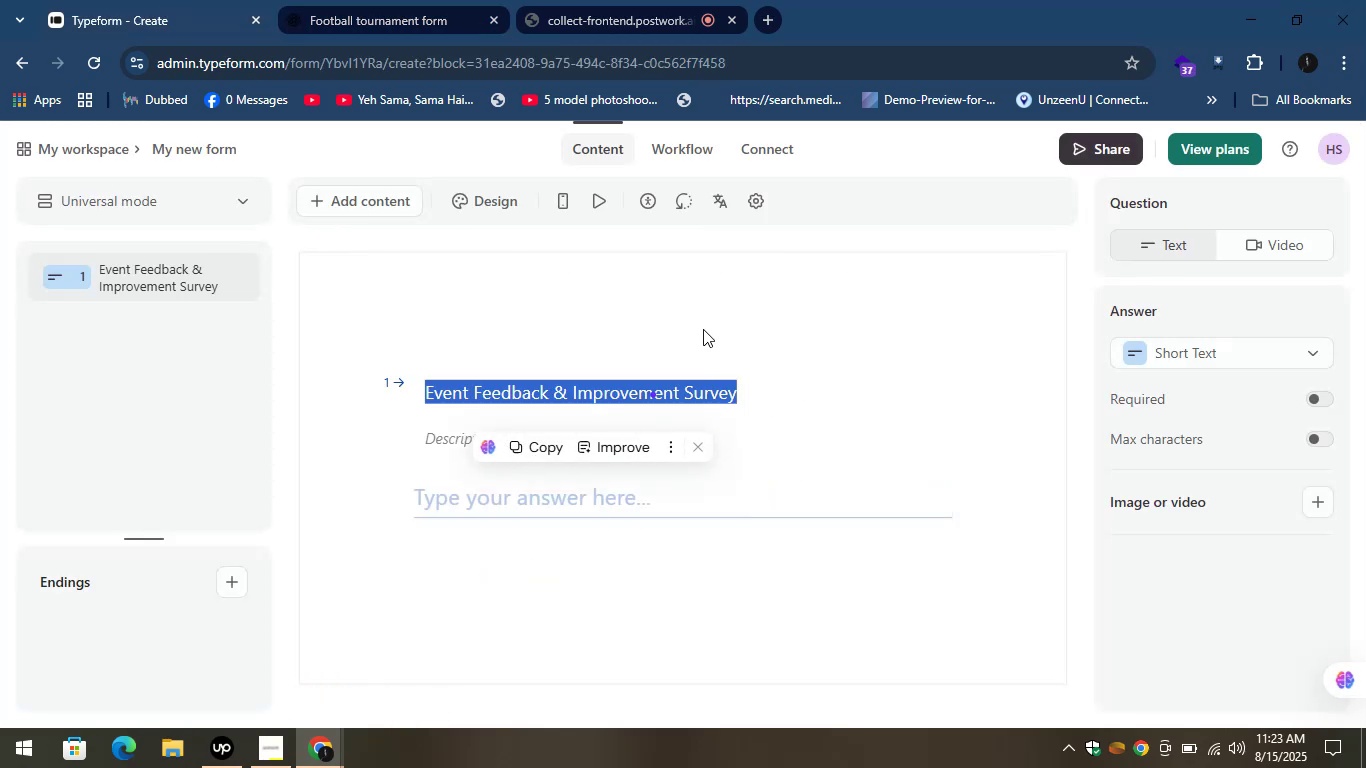 
mouse_move([713, 203])
 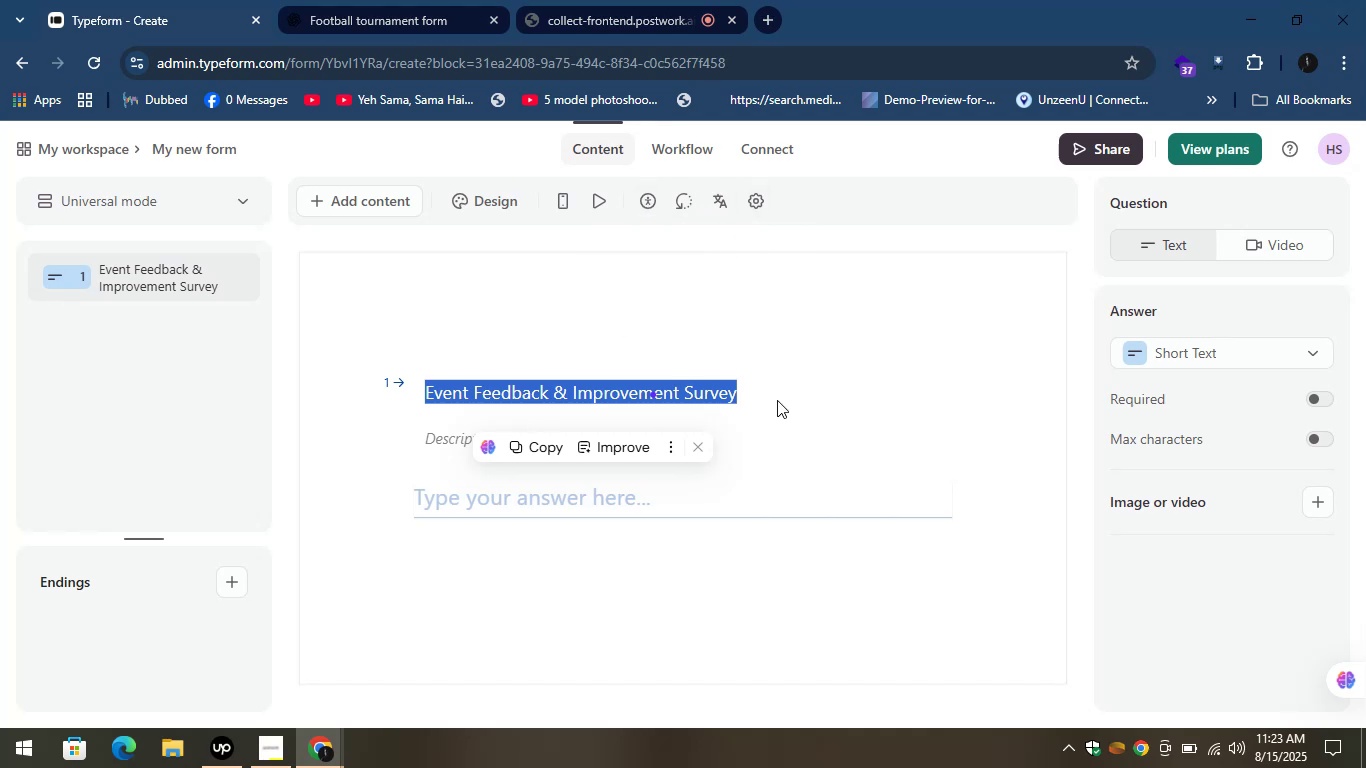 
left_click_drag(start_coordinate=[752, 403], to_coordinate=[201, 395])
 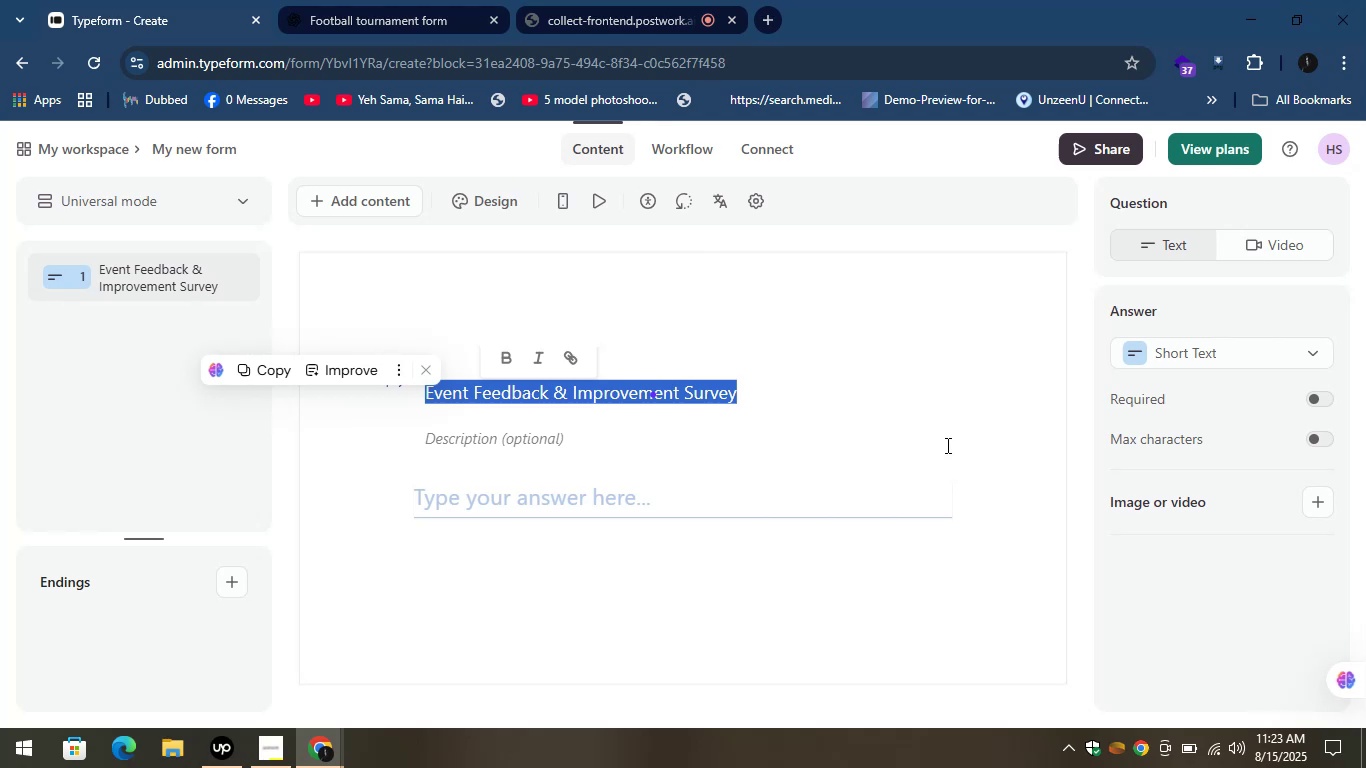 
wait(5.87)
 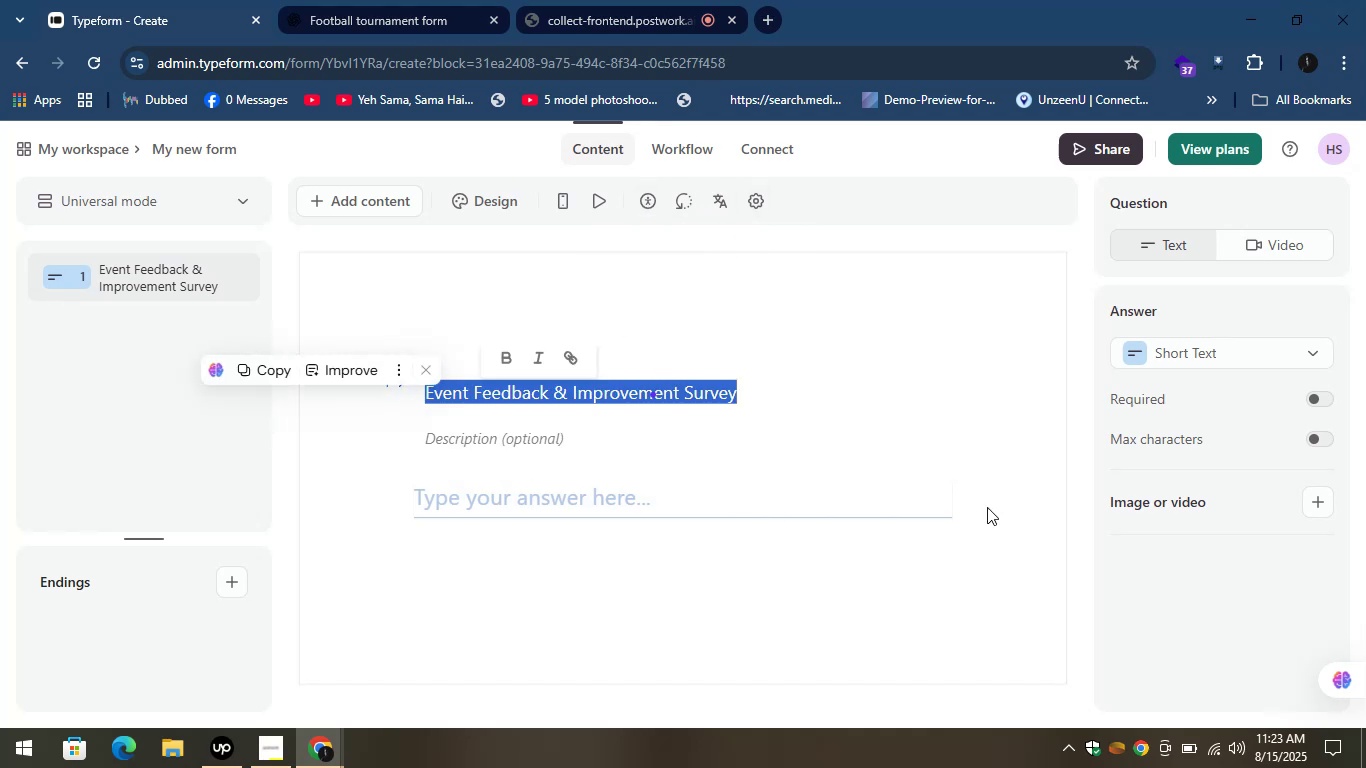 
scroll: coordinate [834, 425], scroll_direction: down, amount: 1.0
 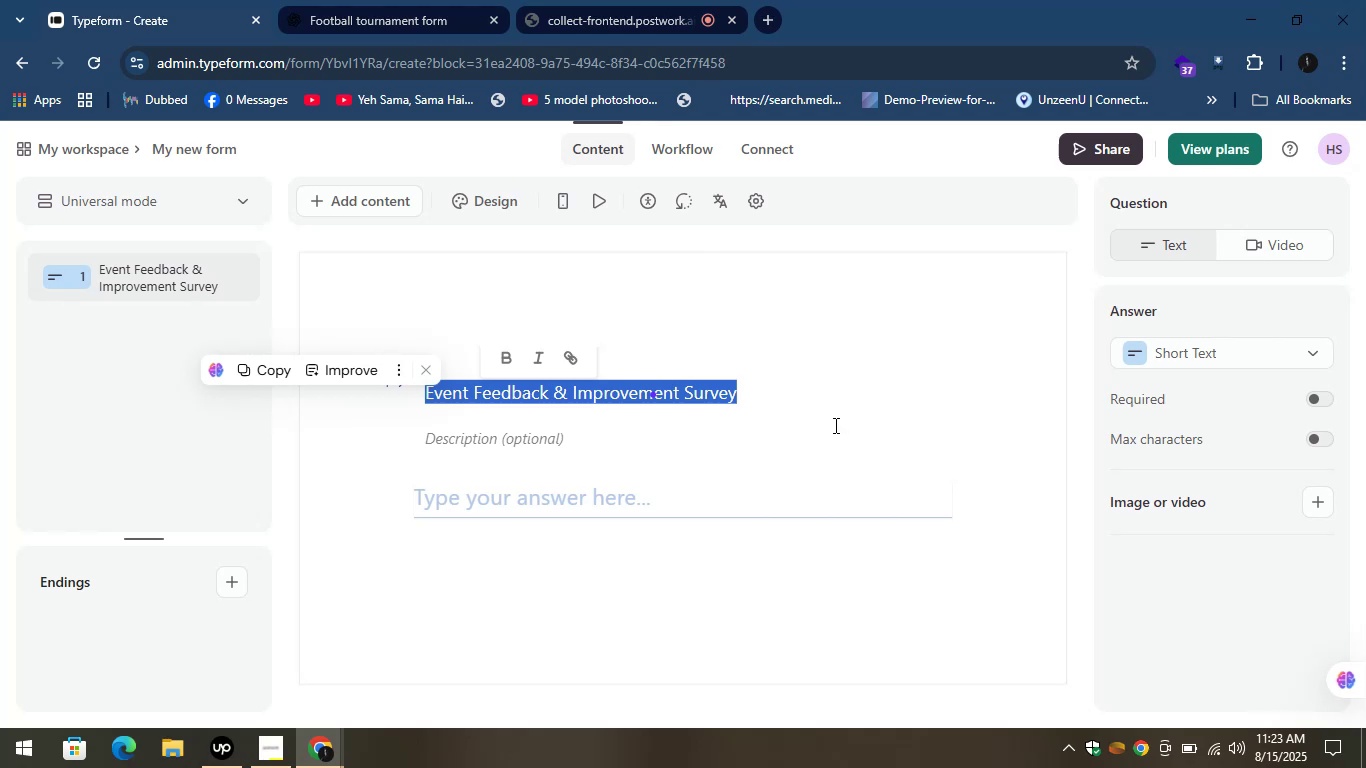 
left_click([834, 425])
 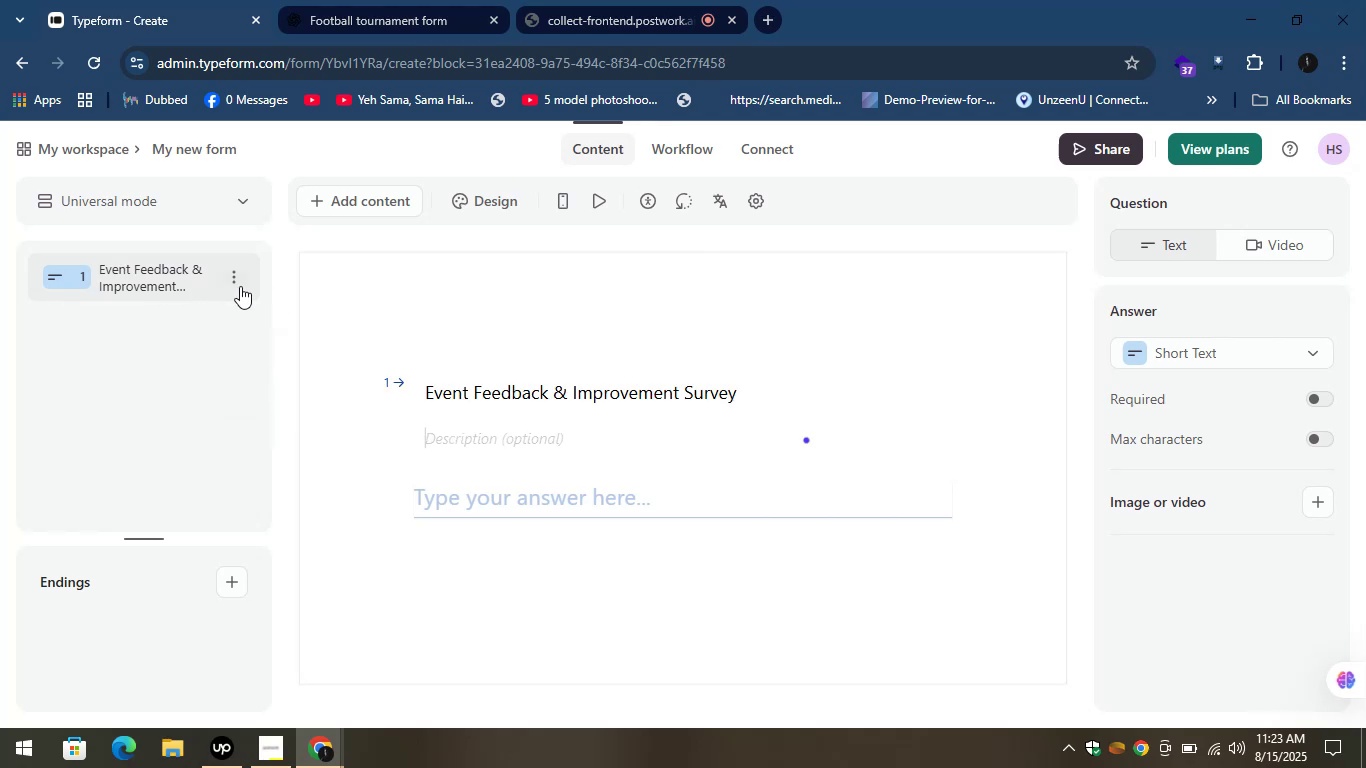 
left_click([240, 275])
 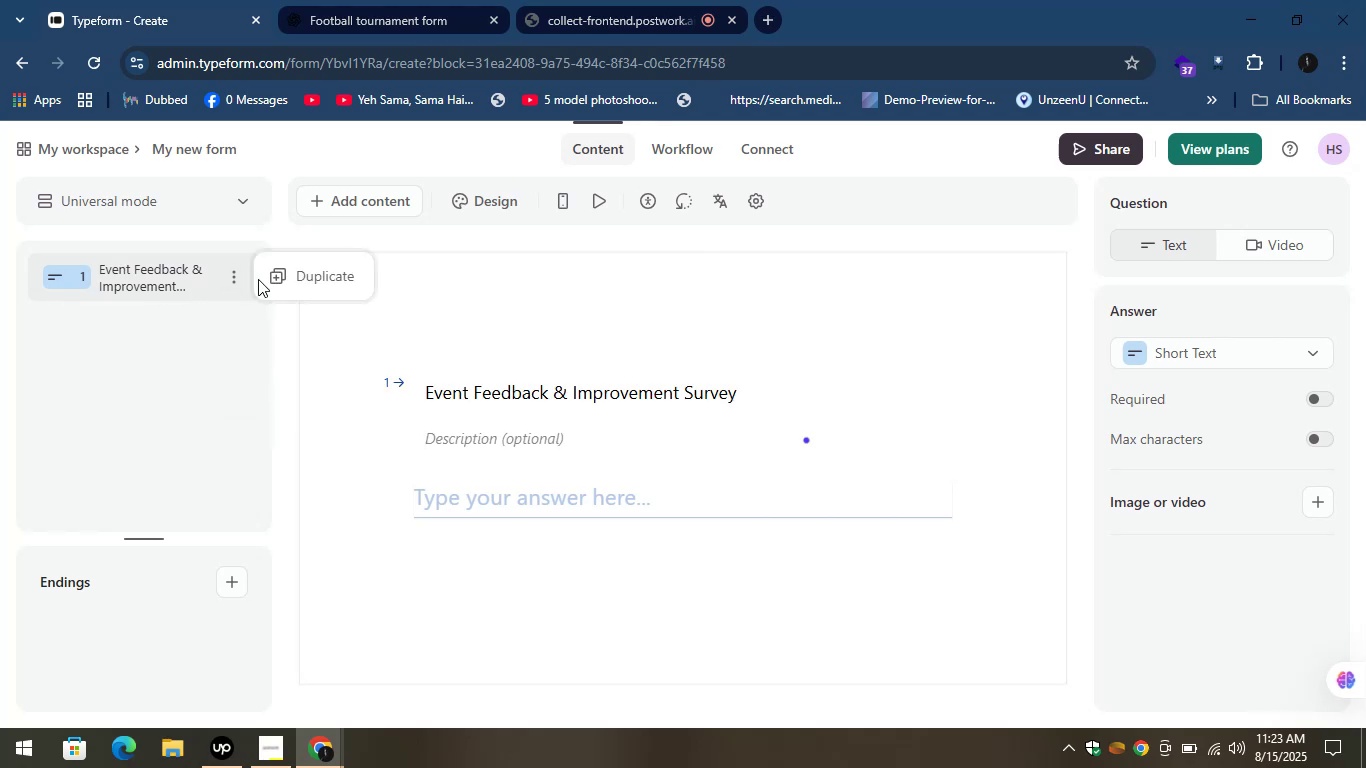 
left_click([286, 275])
 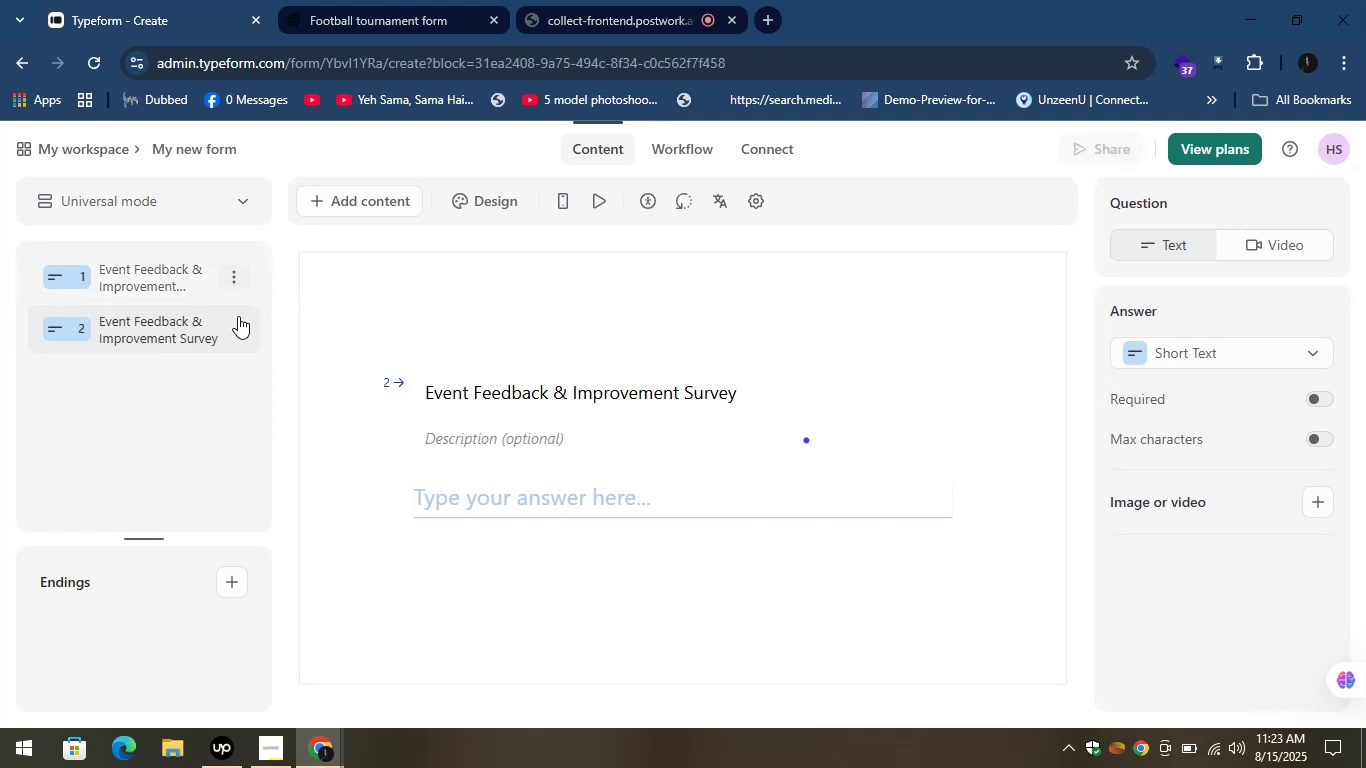 
left_click([234, 327])
 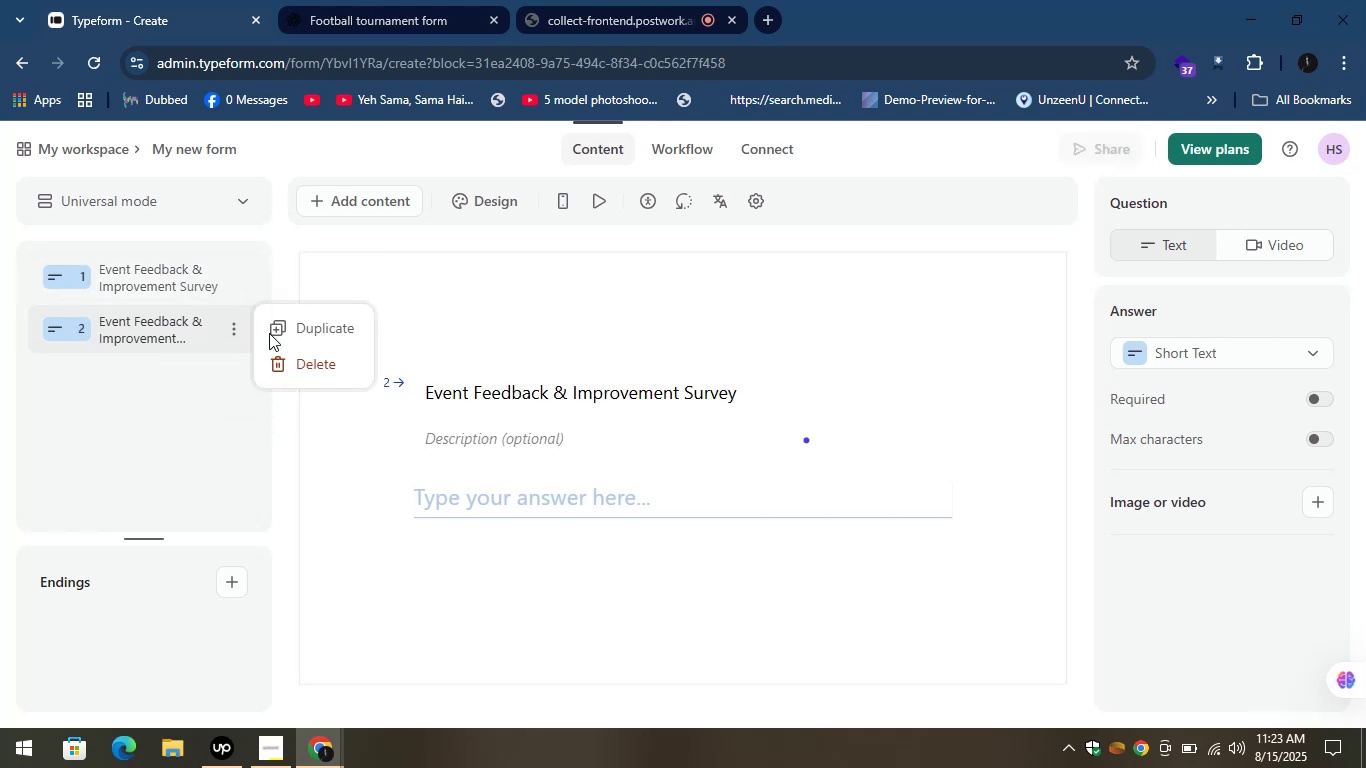 
left_click([282, 318])
 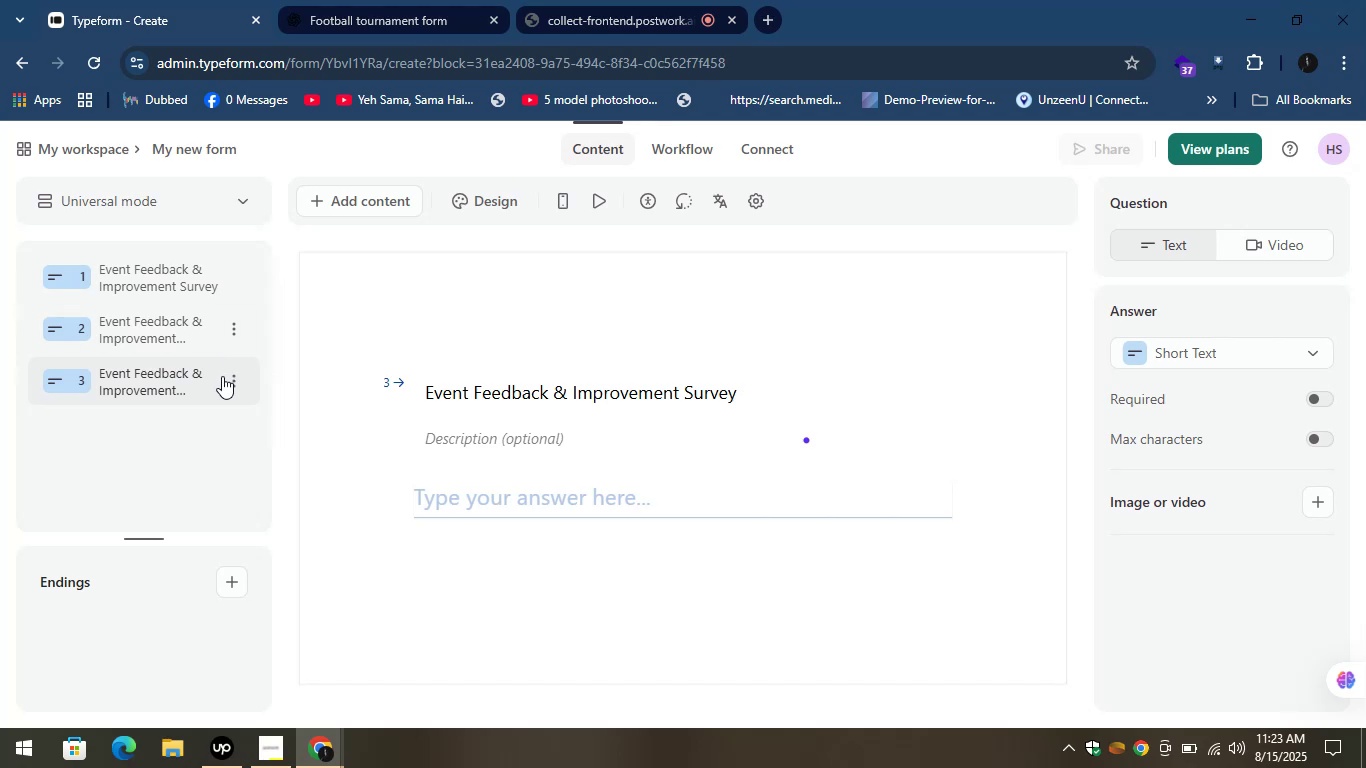 
left_click([232, 382])
 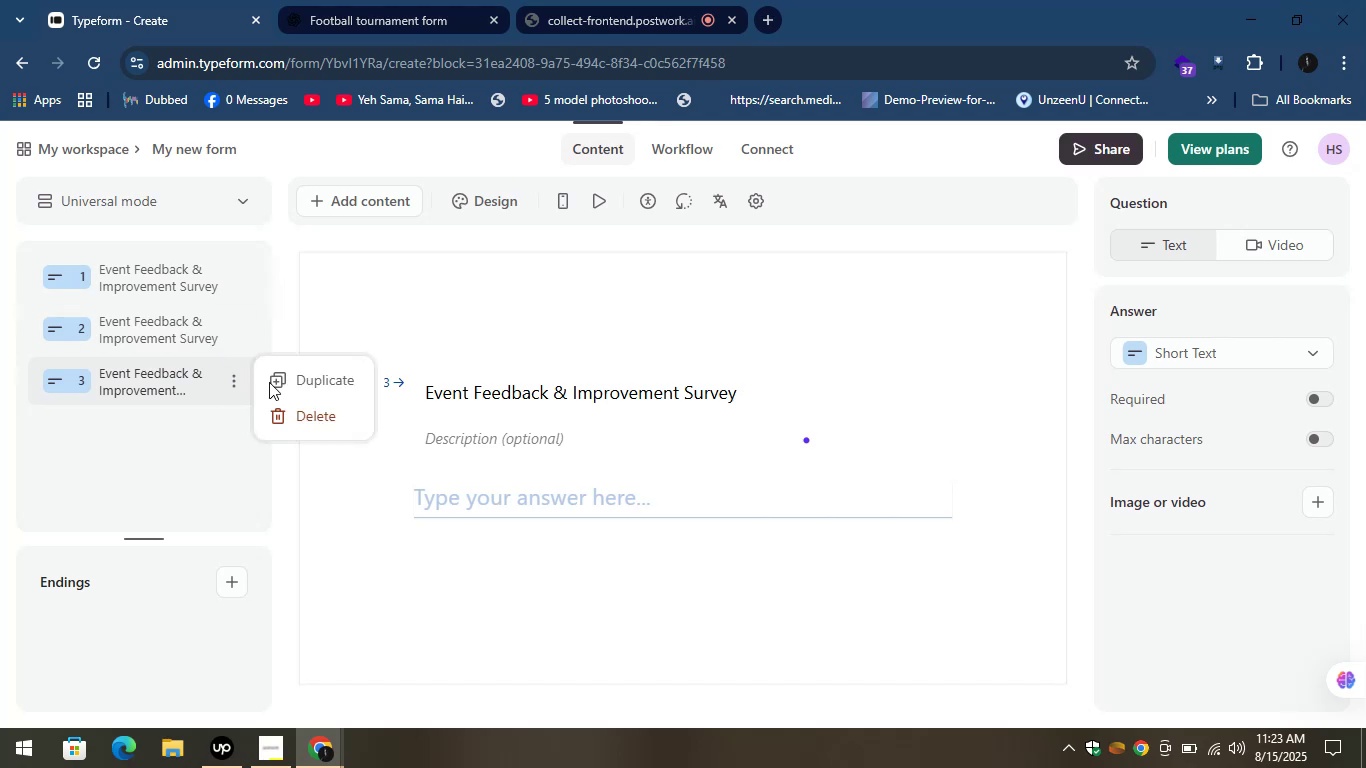 
left_click([291, 375])
 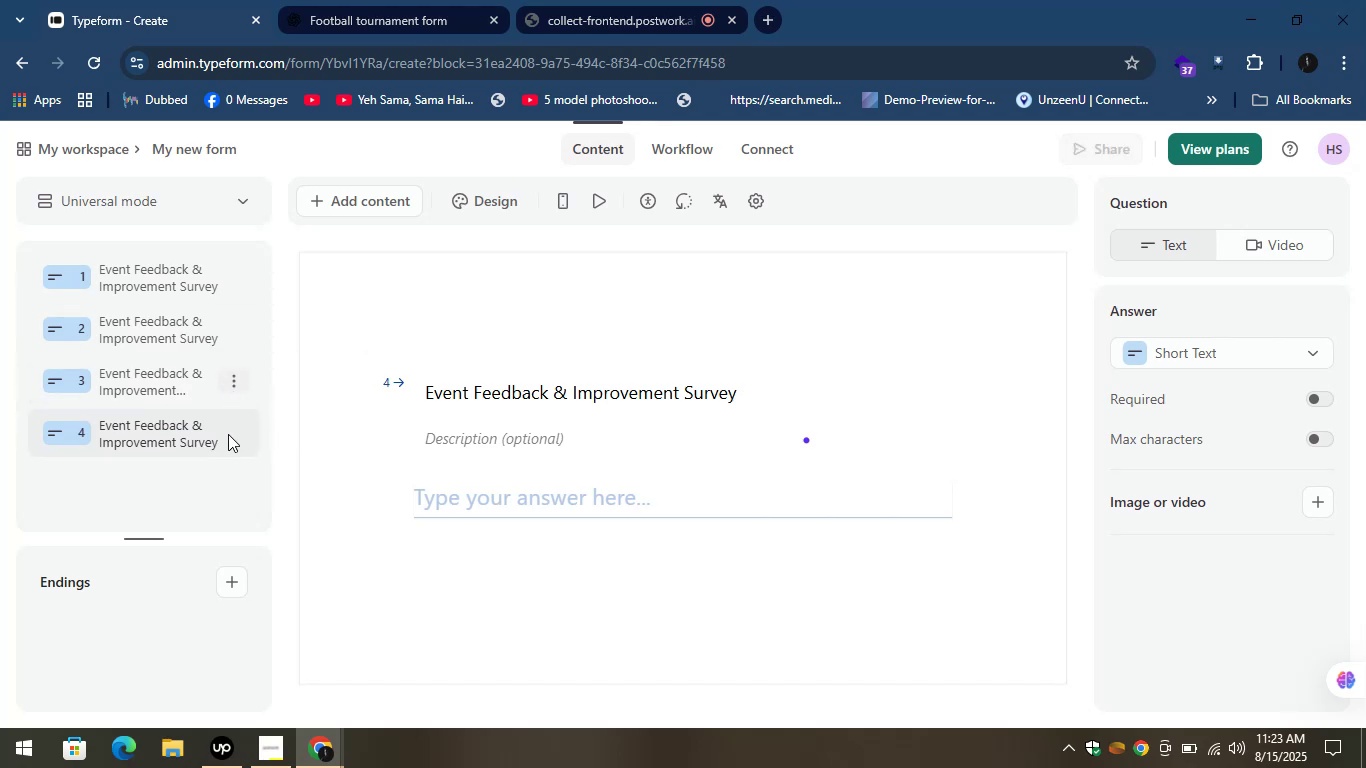 
left_click([137, 276])
 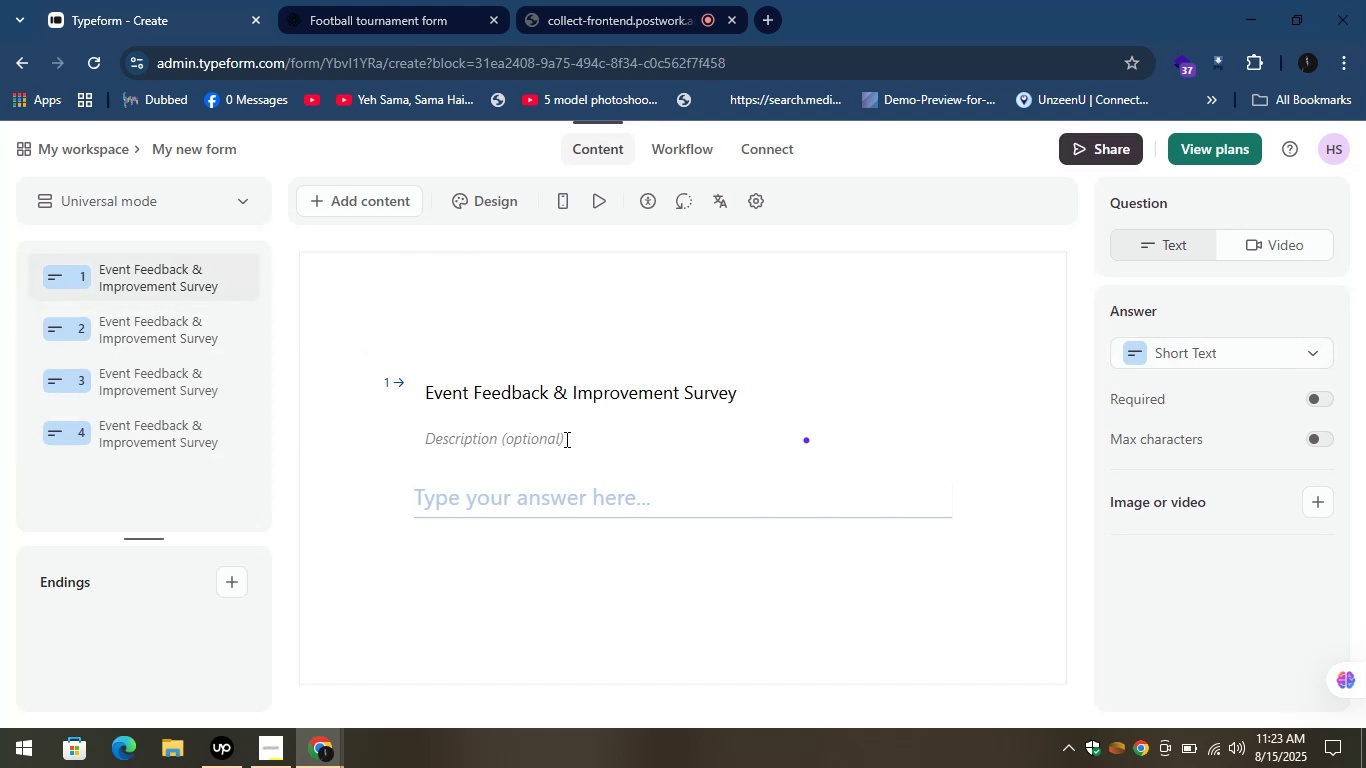 
wait(6.36)
 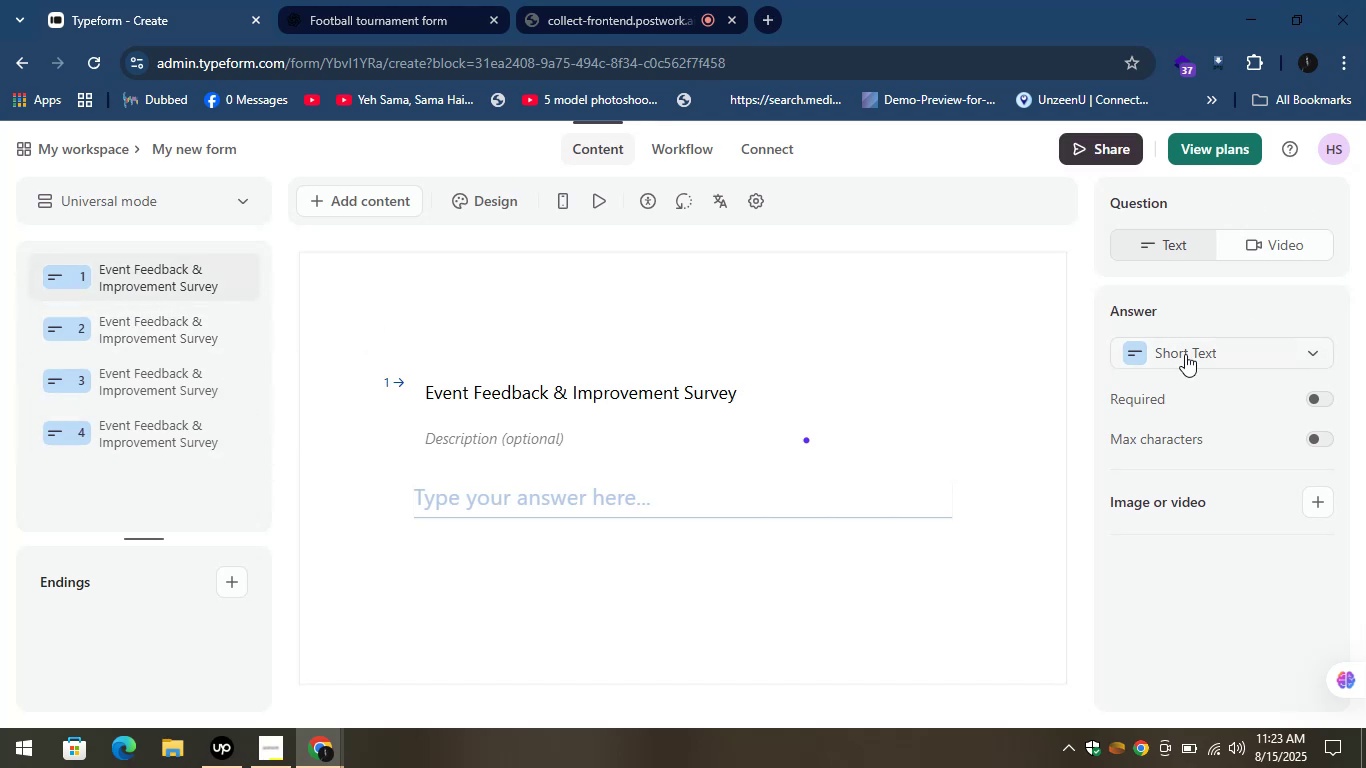 
left_click([352, 0])
 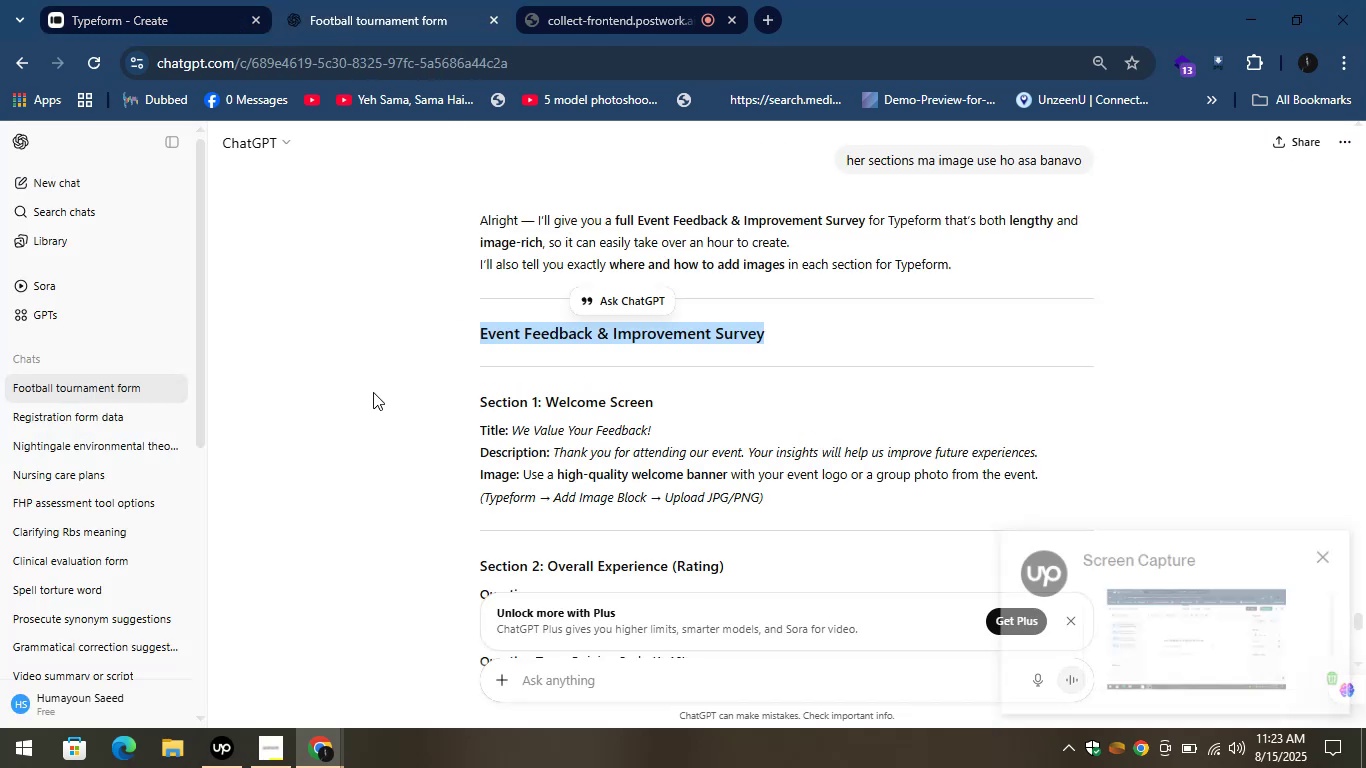 
left_click([373, 397])
 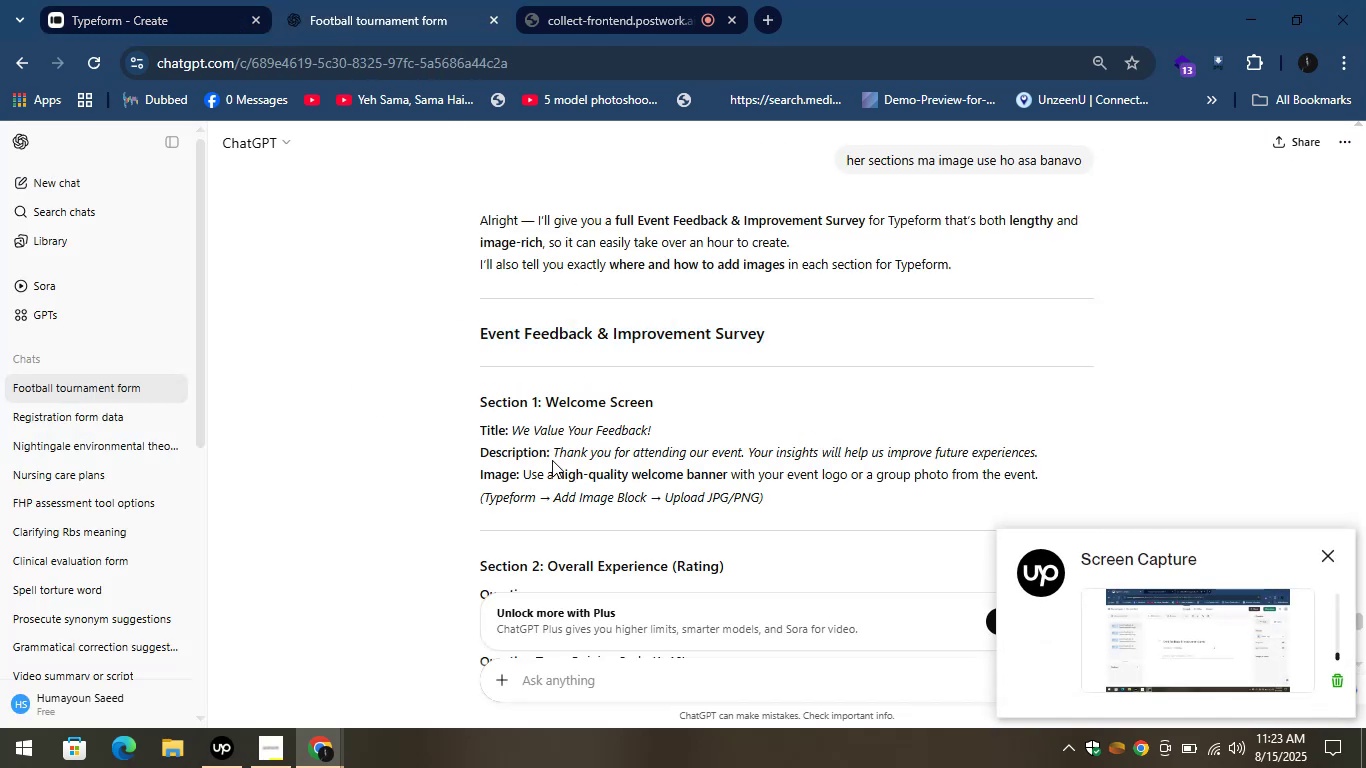 
left_click_drag(start_coordinate=[551, 455], to_coordinate=[1079, 445])
 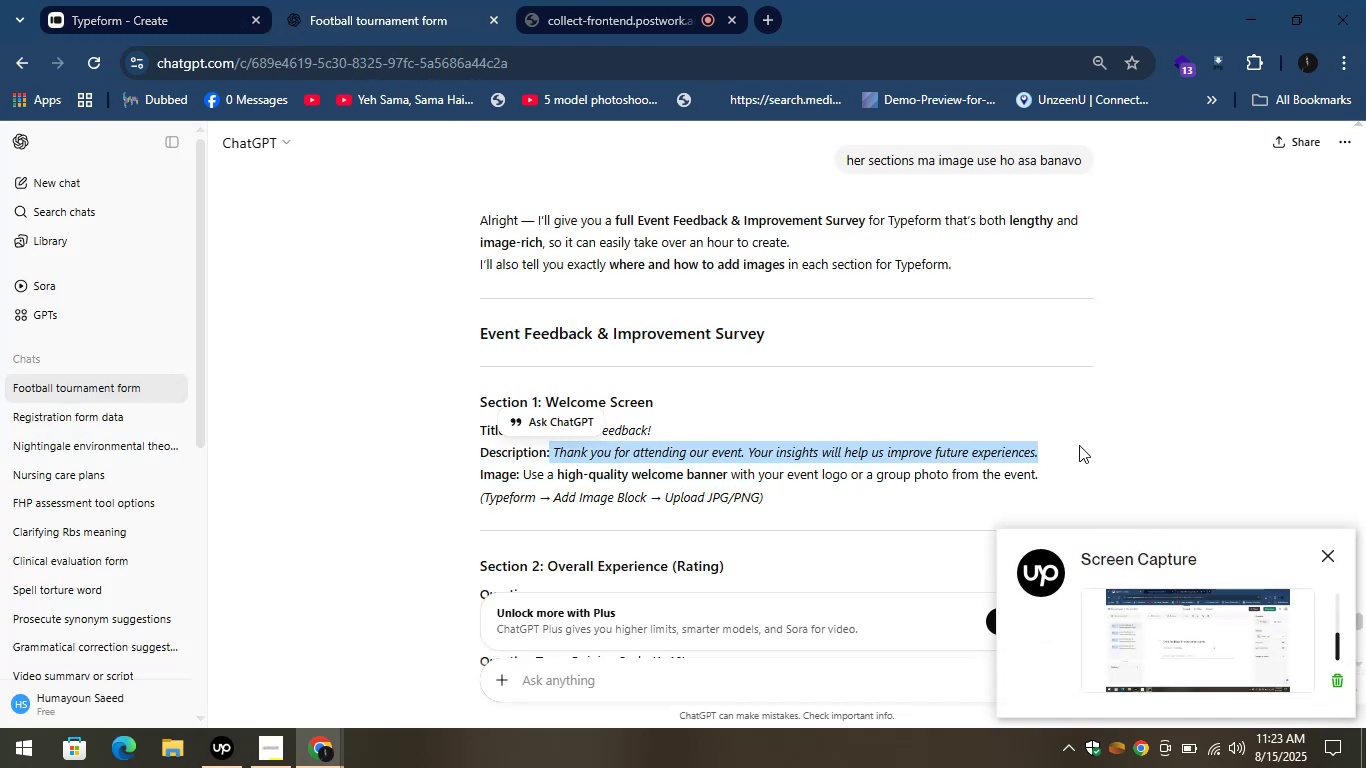 
key(Control+C)
 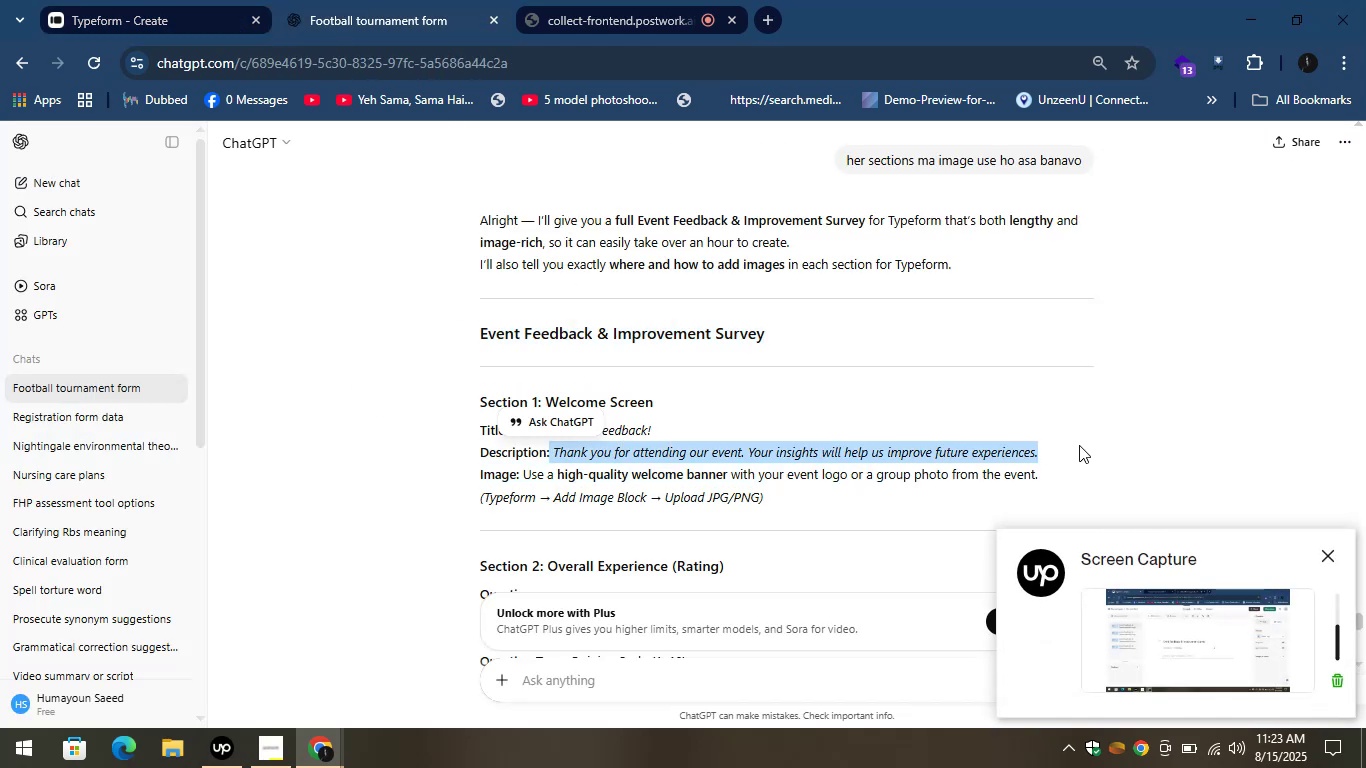 
key(Control+C)
 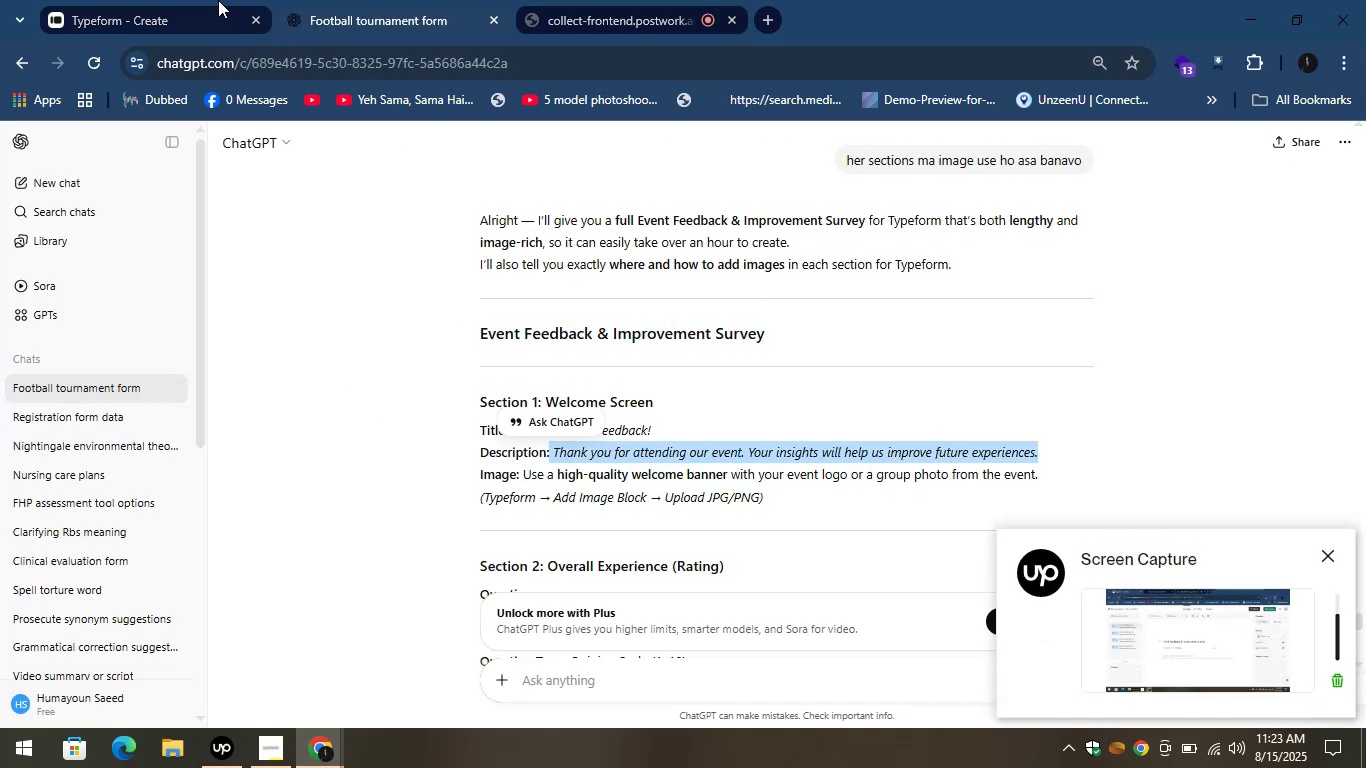 
left_click([136, 0])
 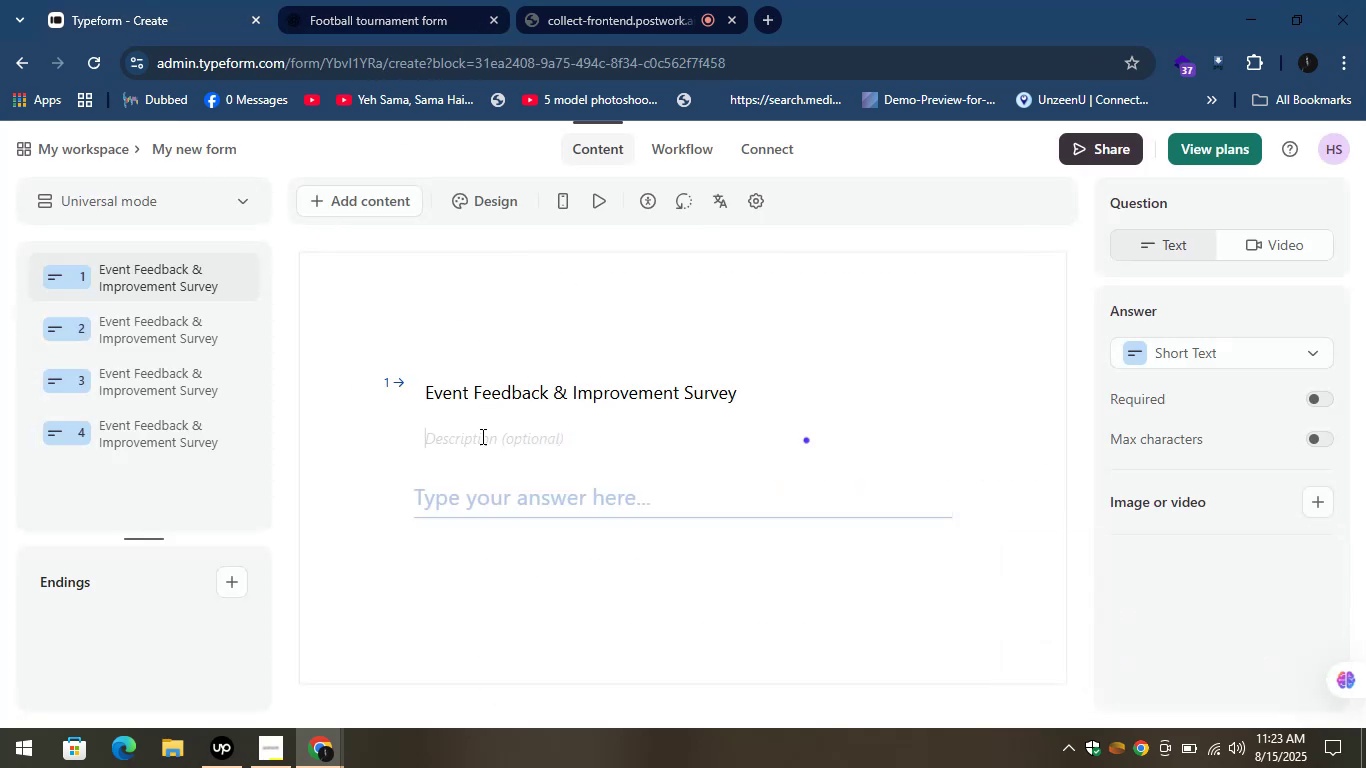 
key(Control+V)
 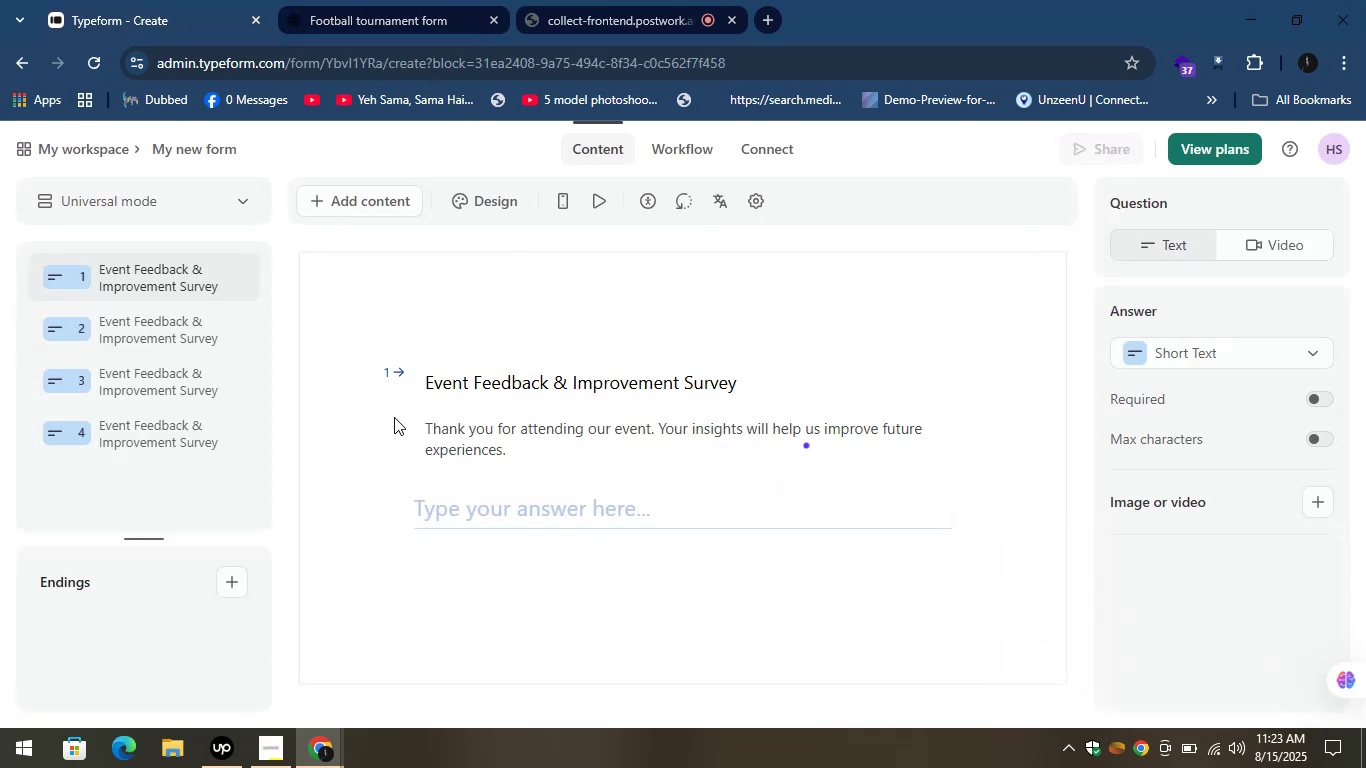 
left_click([378, 421])
 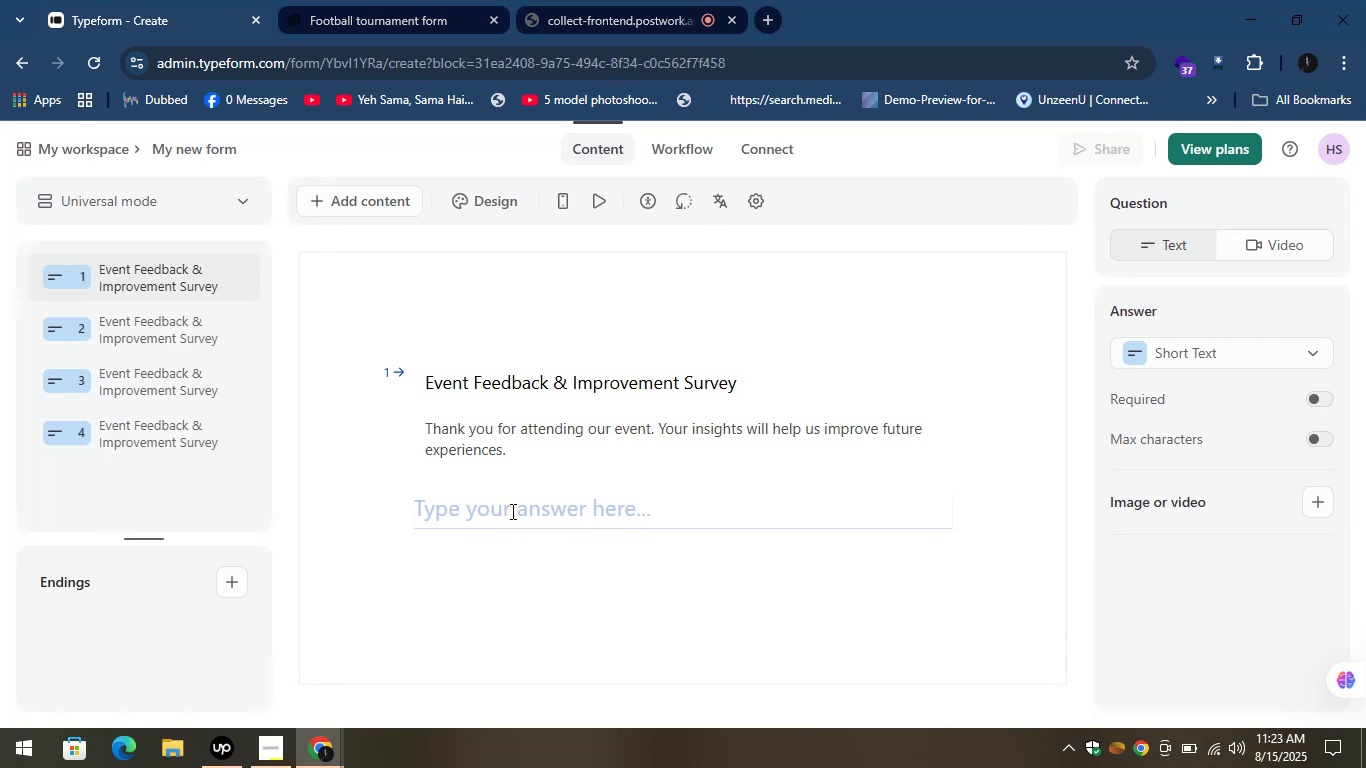 
left_click([511, 507])
 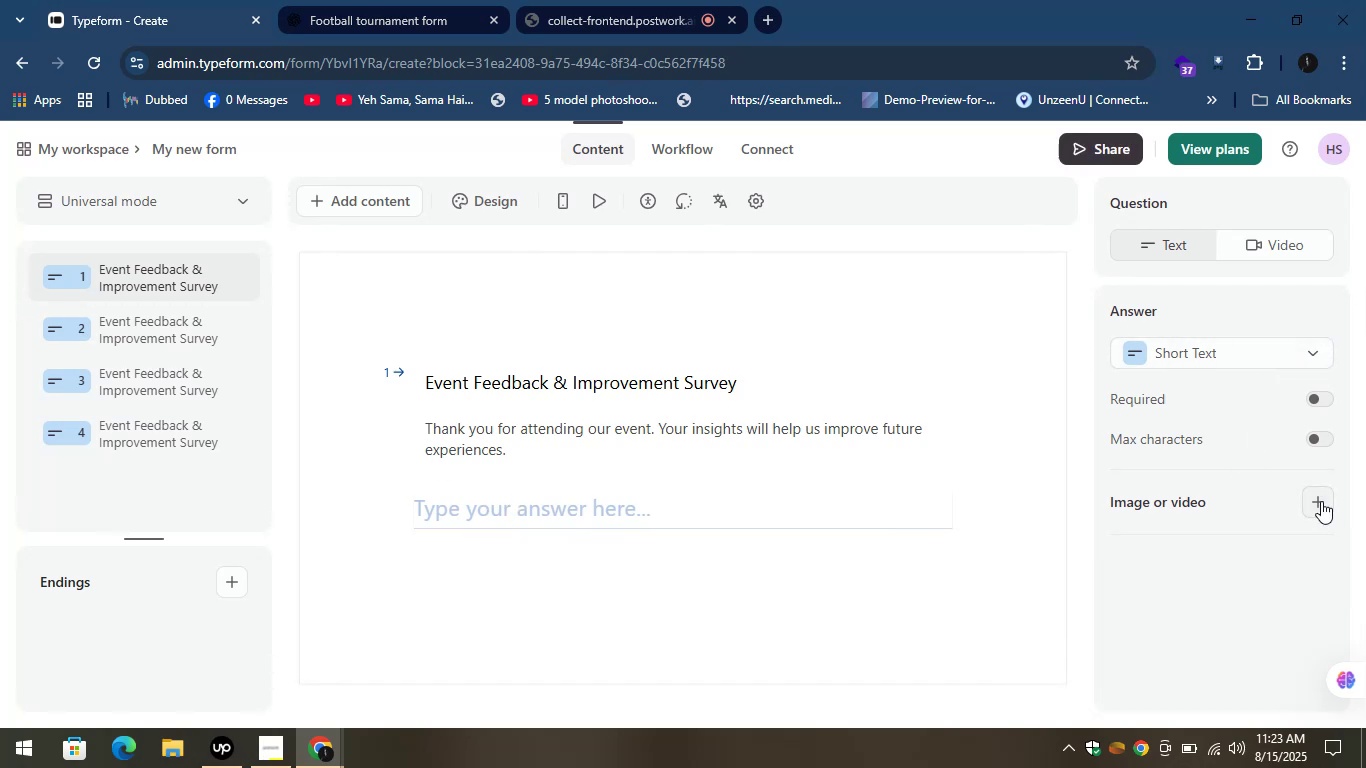 
left_click([357, 0])
 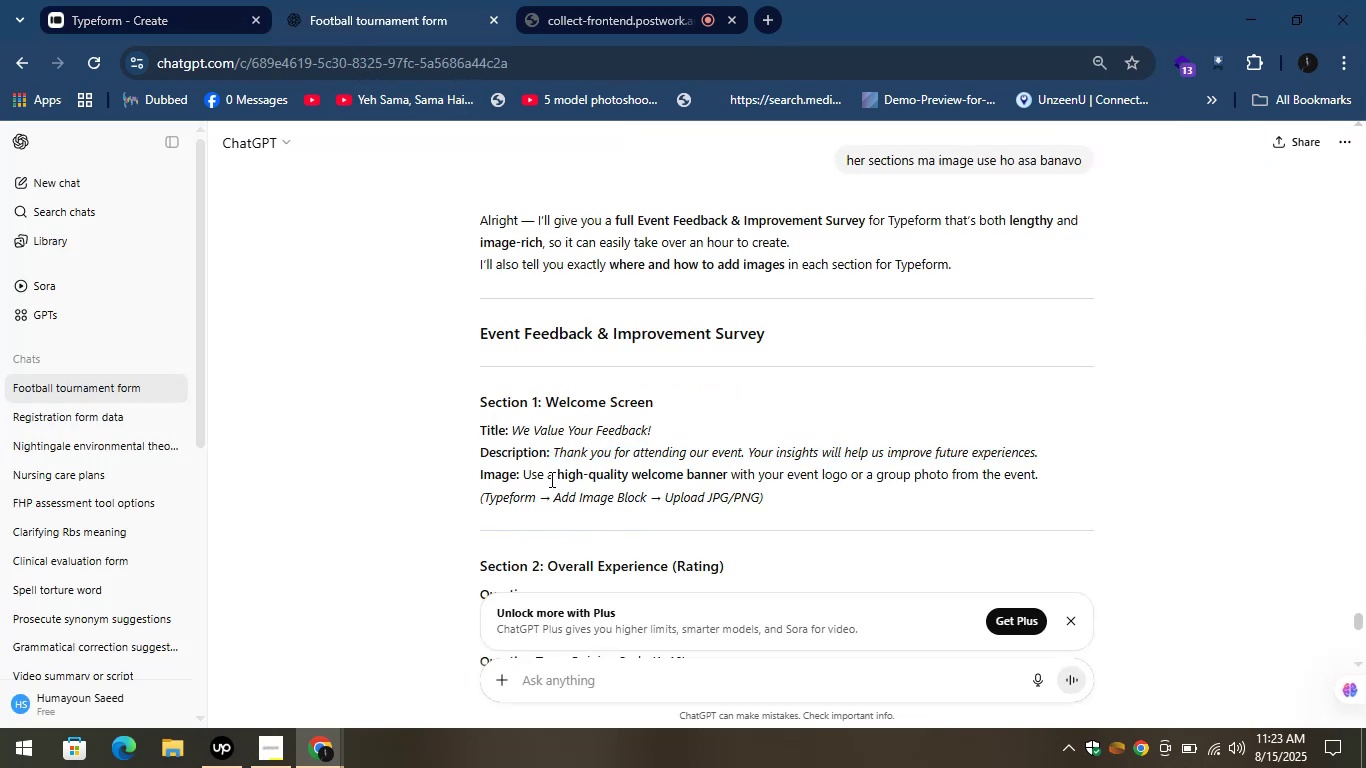 
wait(9.51)
 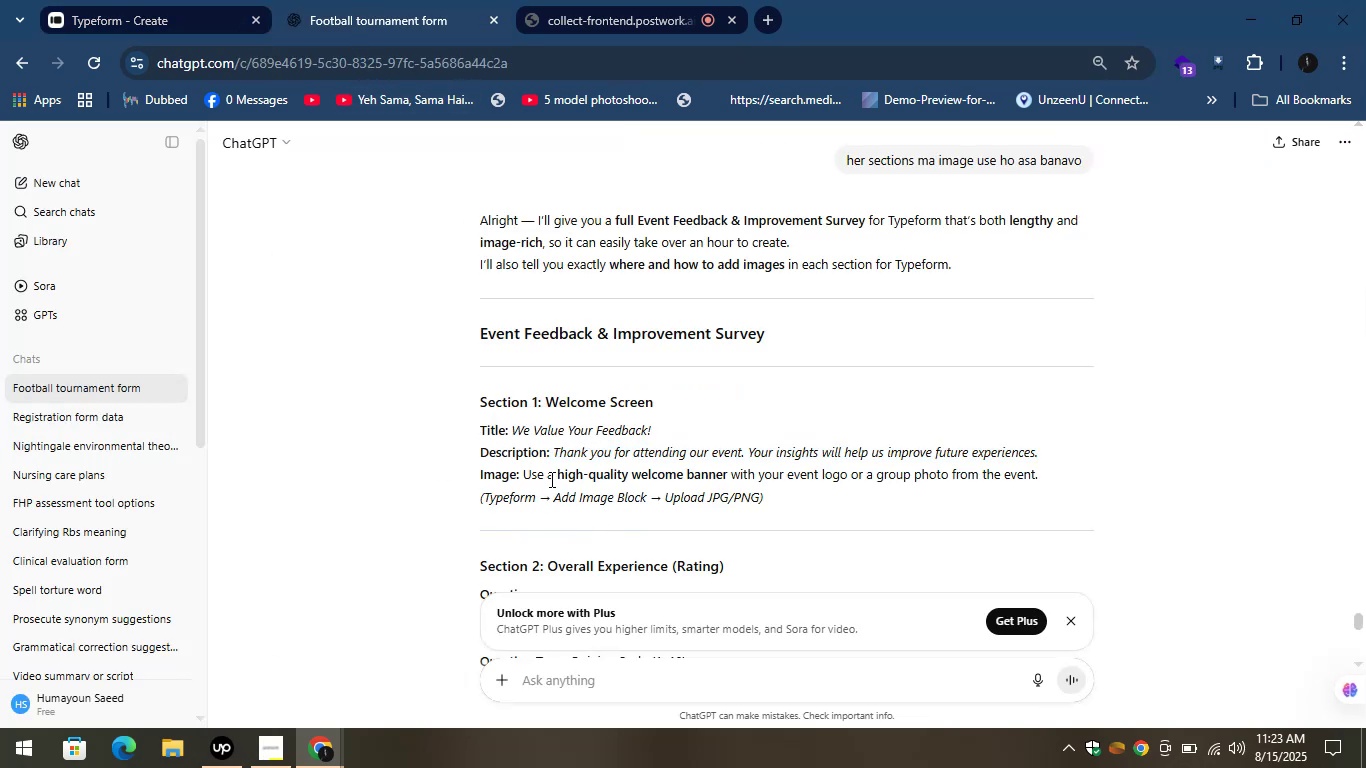 
left_click_drag(start_coordinate=[565, 475], to_coordinate=[734, 479])
 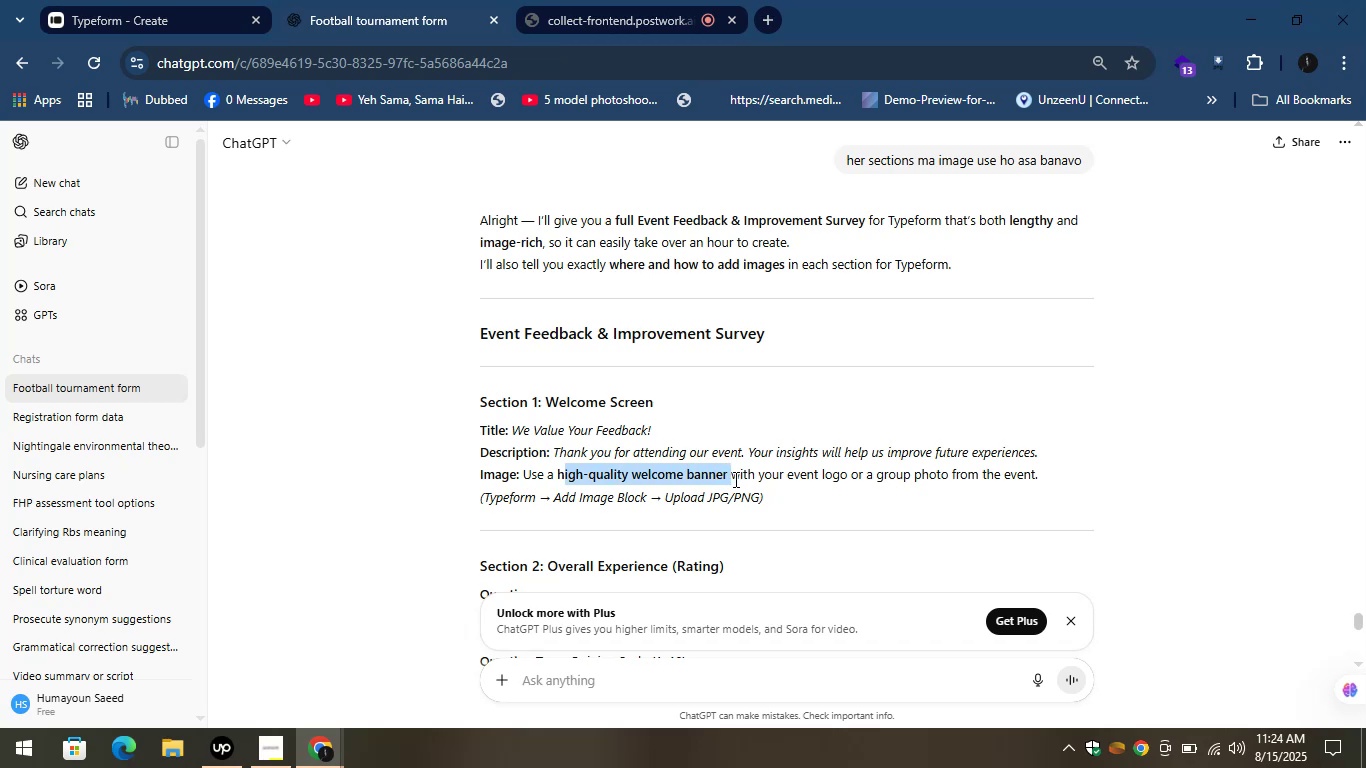 
key(Control+C)
 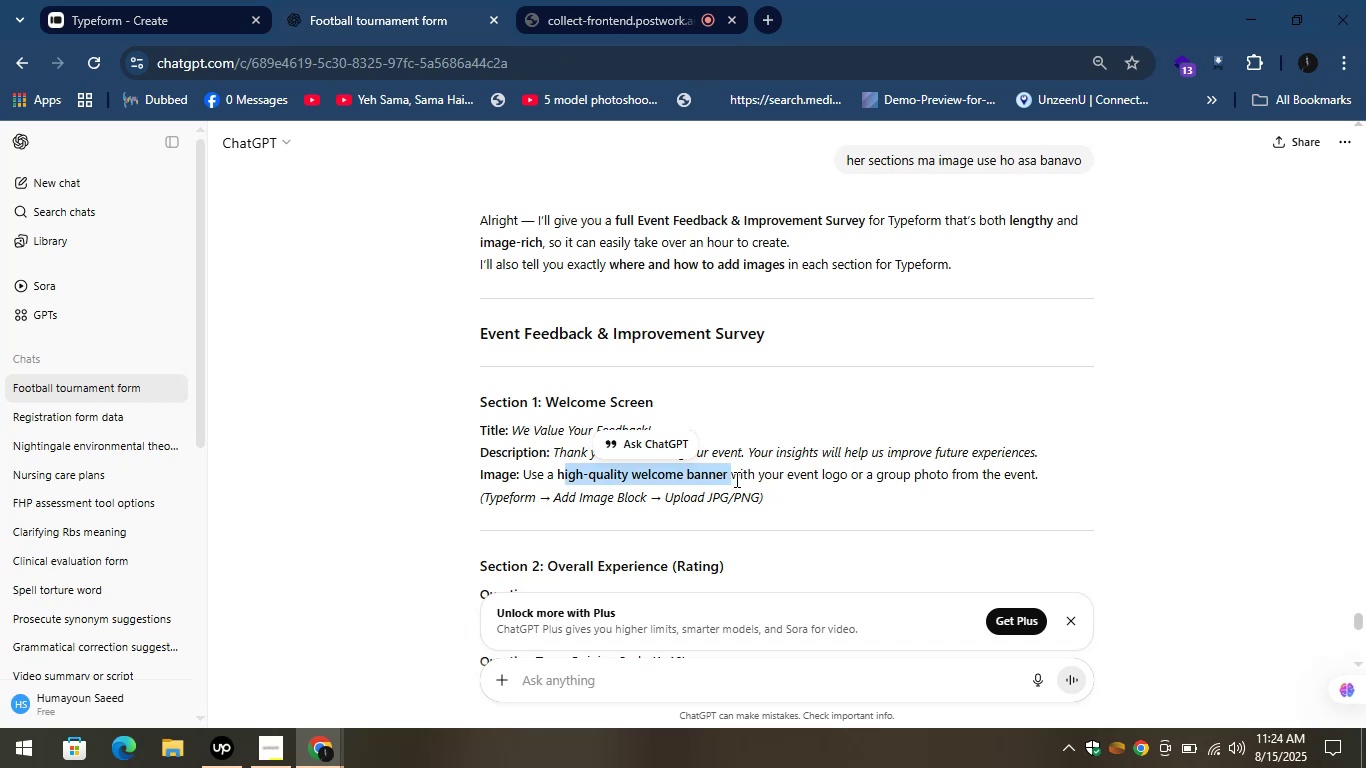 
key(Control+C)
 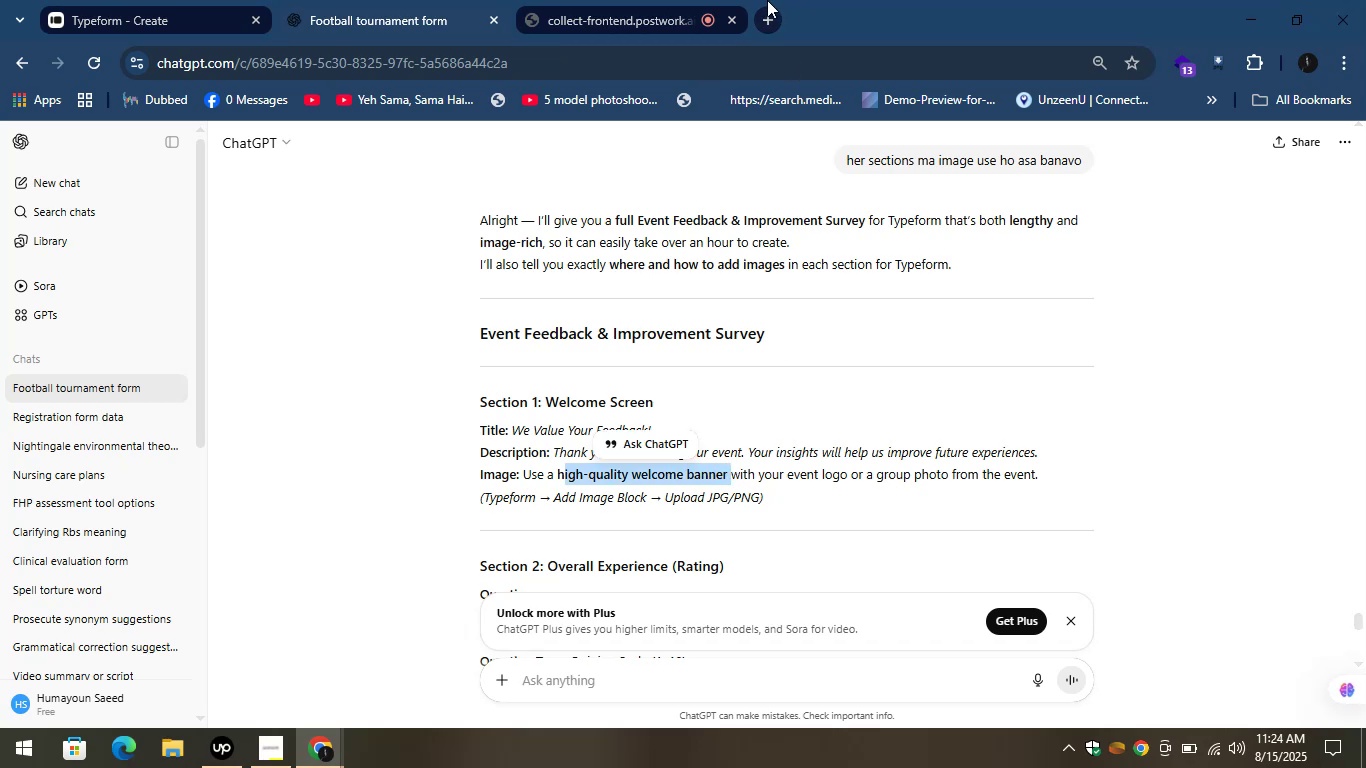 
left_click([766, 0])
 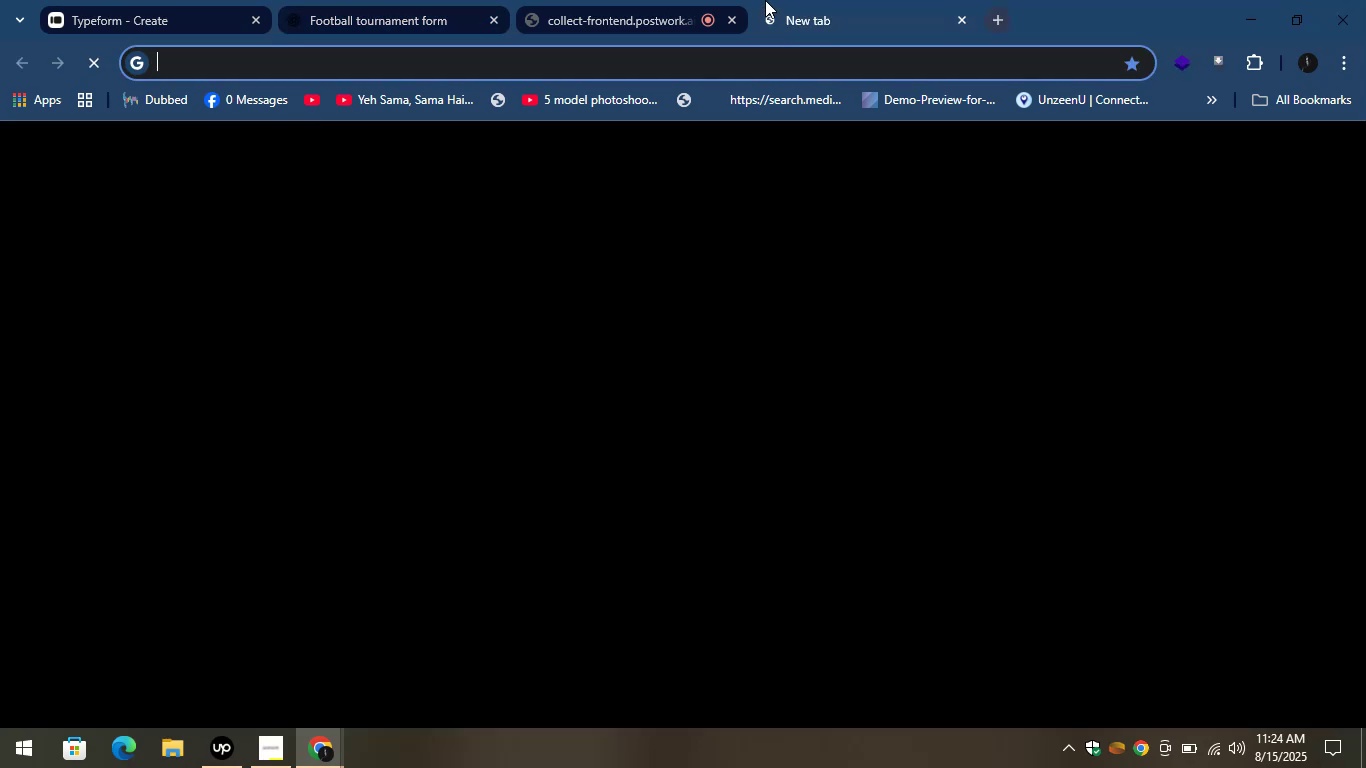 
key(Control+C)
 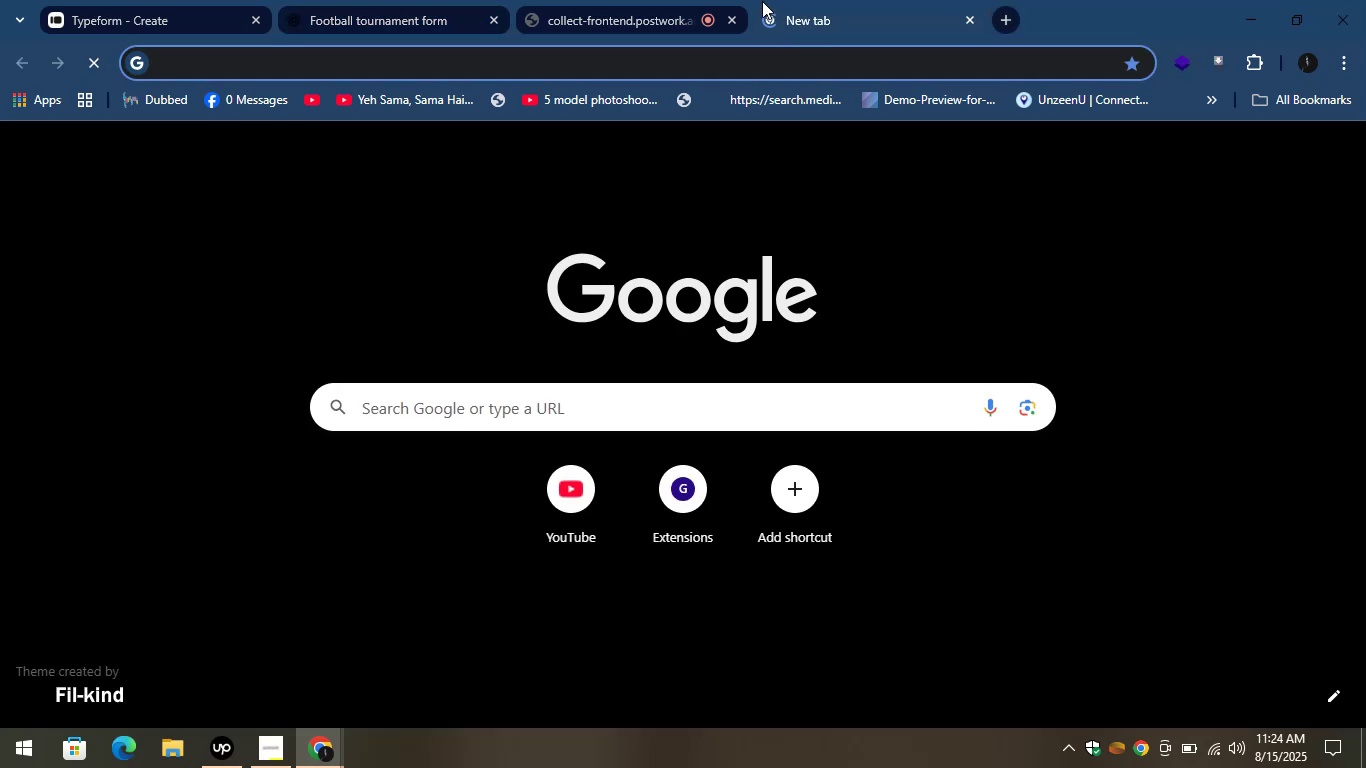 
key(Control+V)
 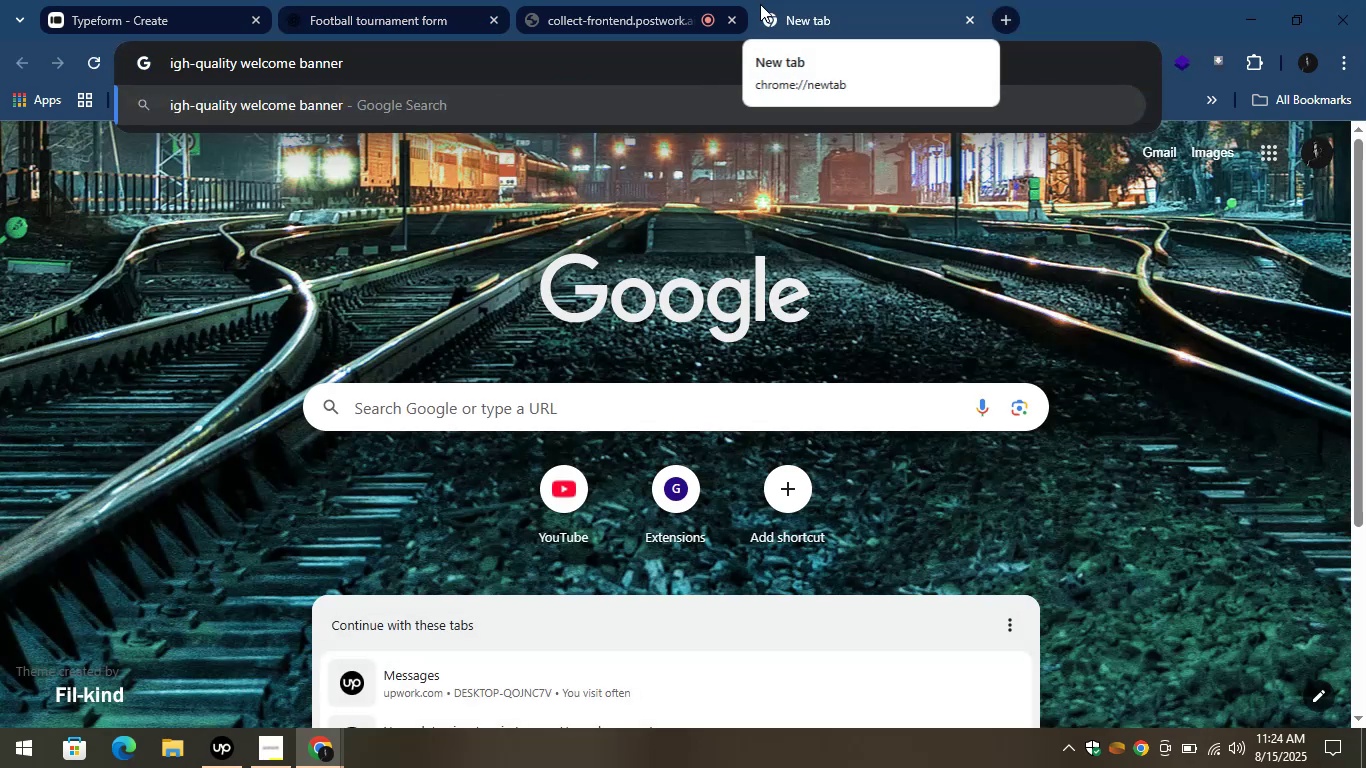 
key(Enter)
 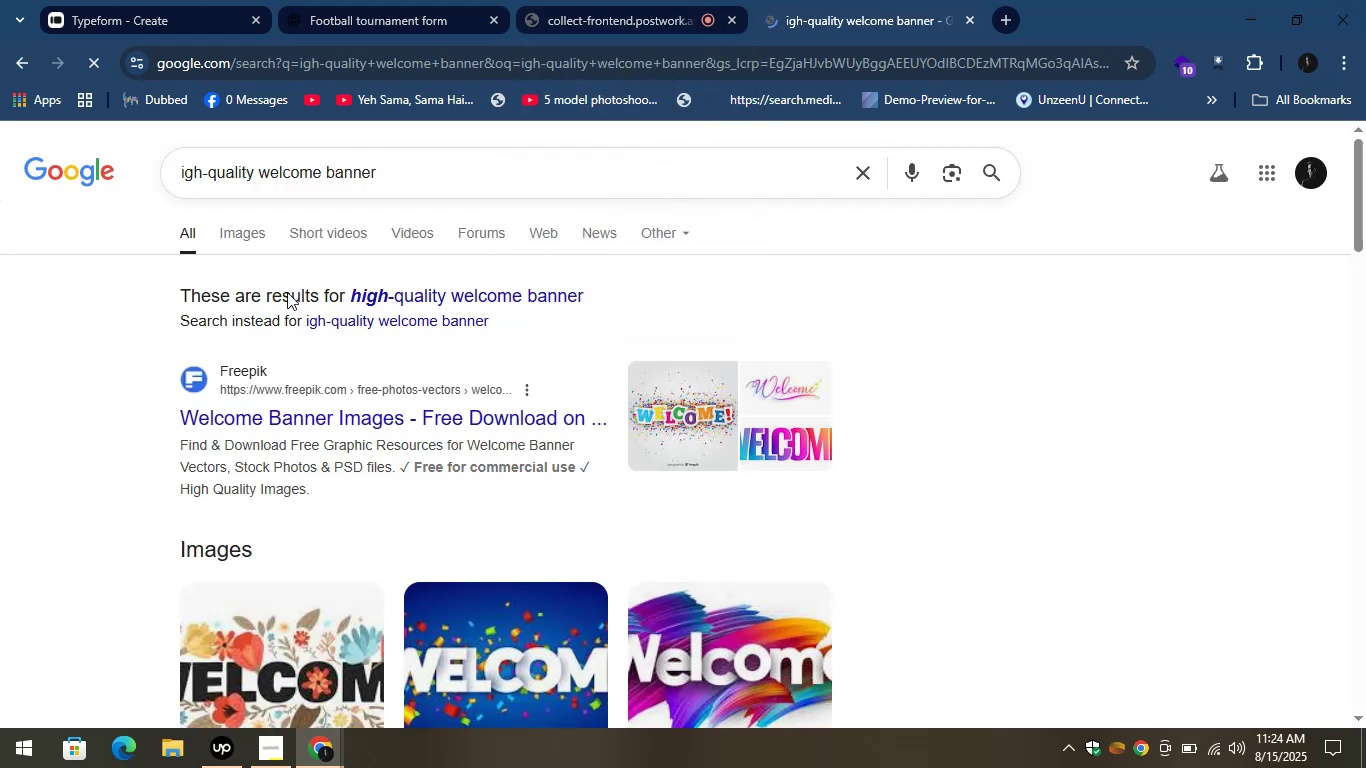 
wait(8.83)
 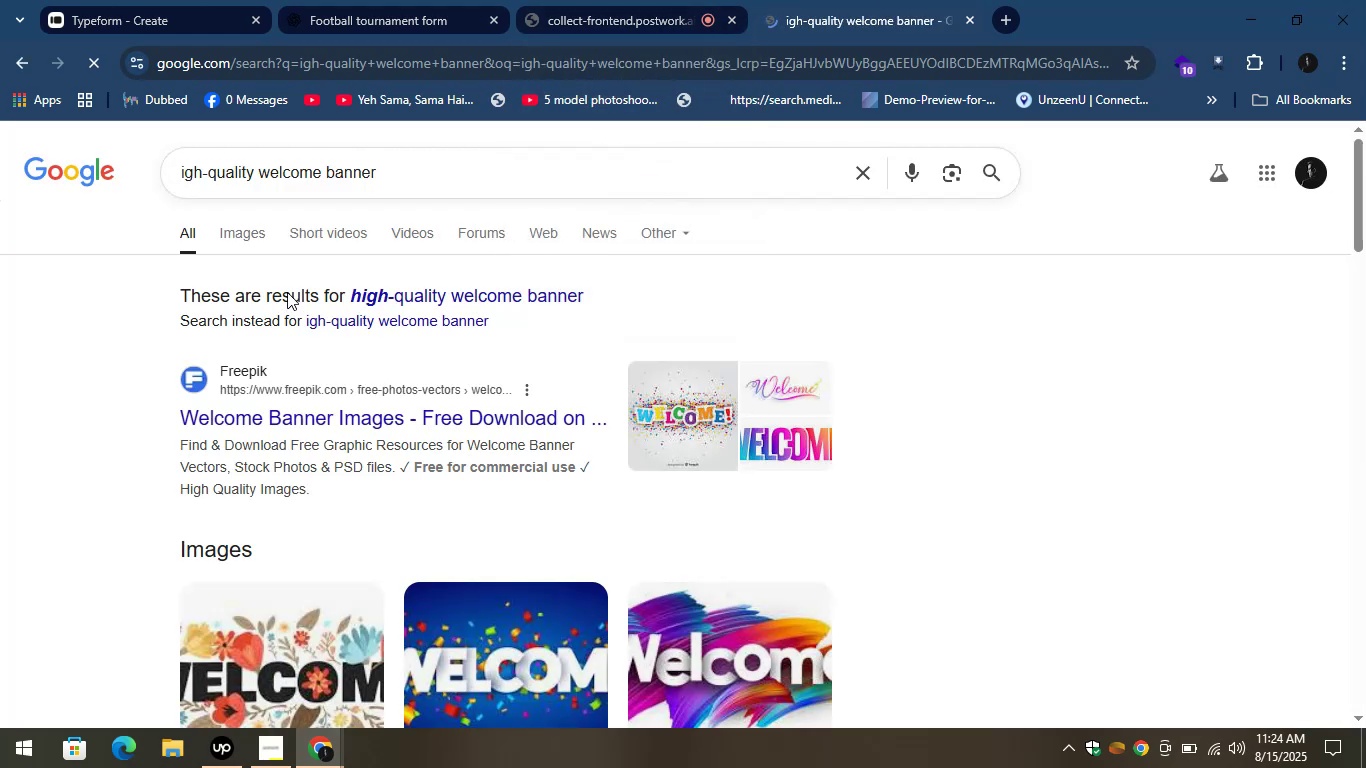 
left_click([246, 230])
 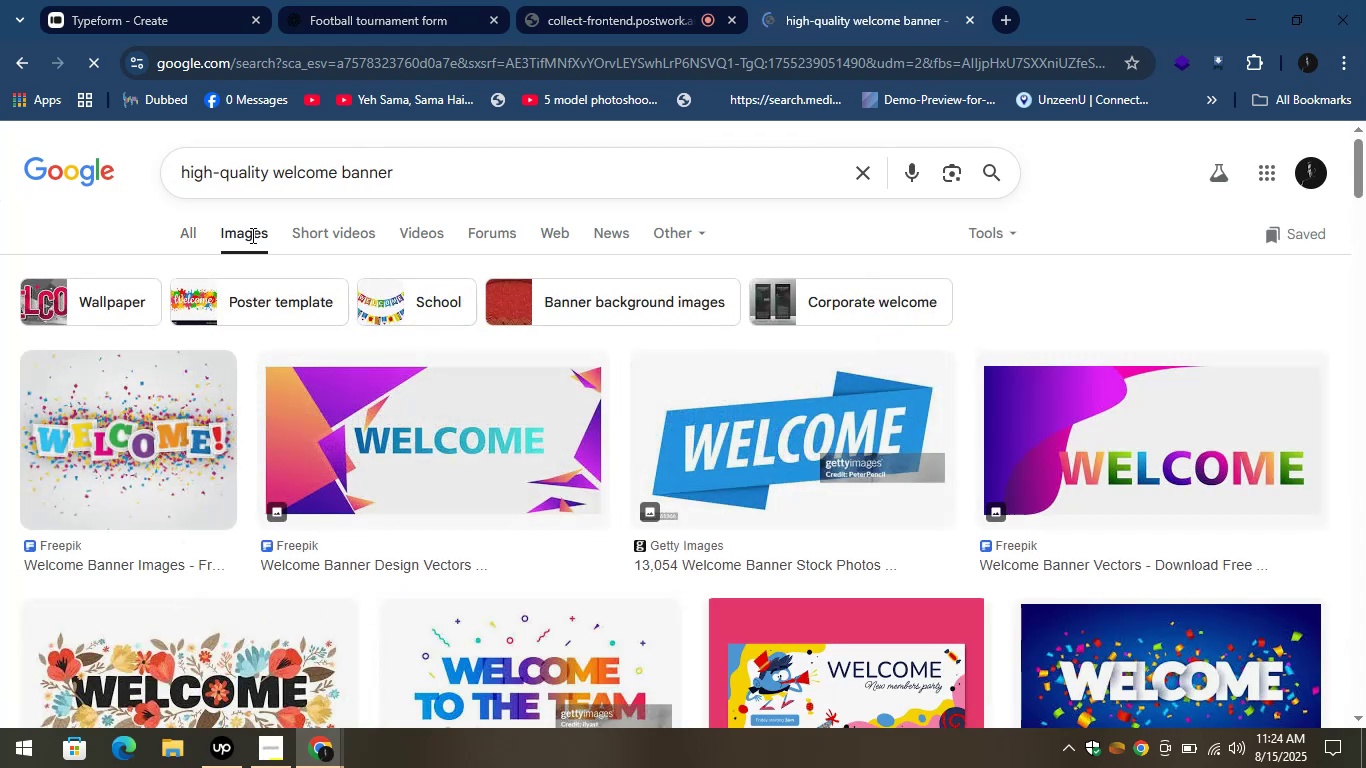 
wait(8.59)
 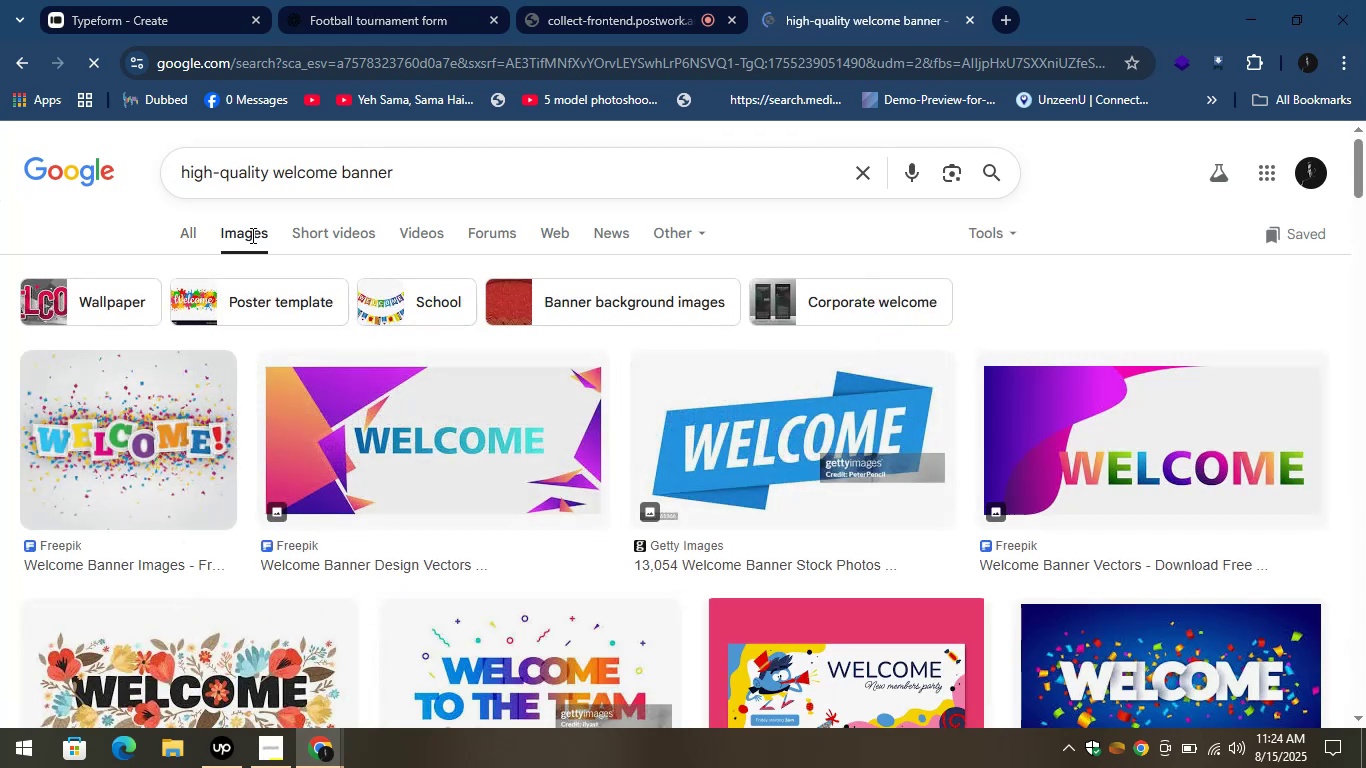 
scroll: coordinate [482, 430], scroll_direction: down, amount: 2.0
 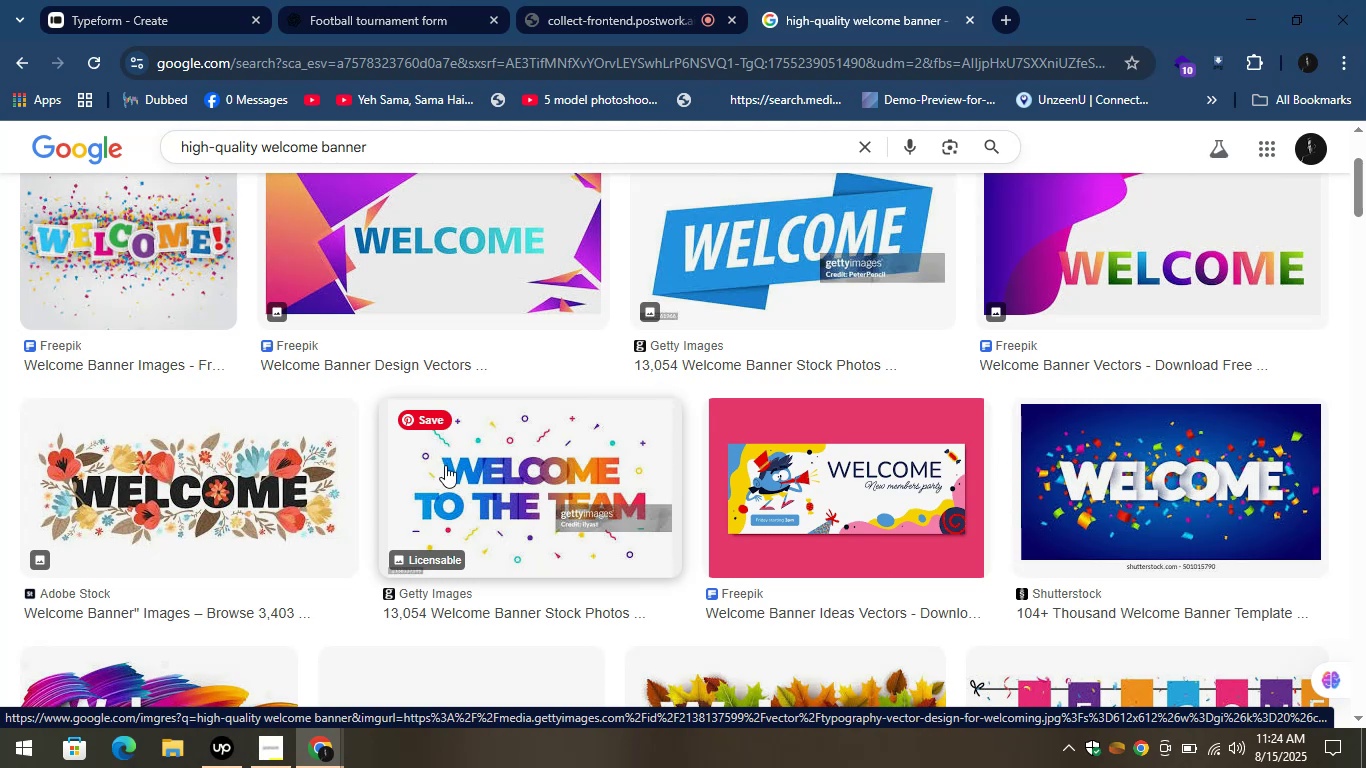 
wait(6.34)
 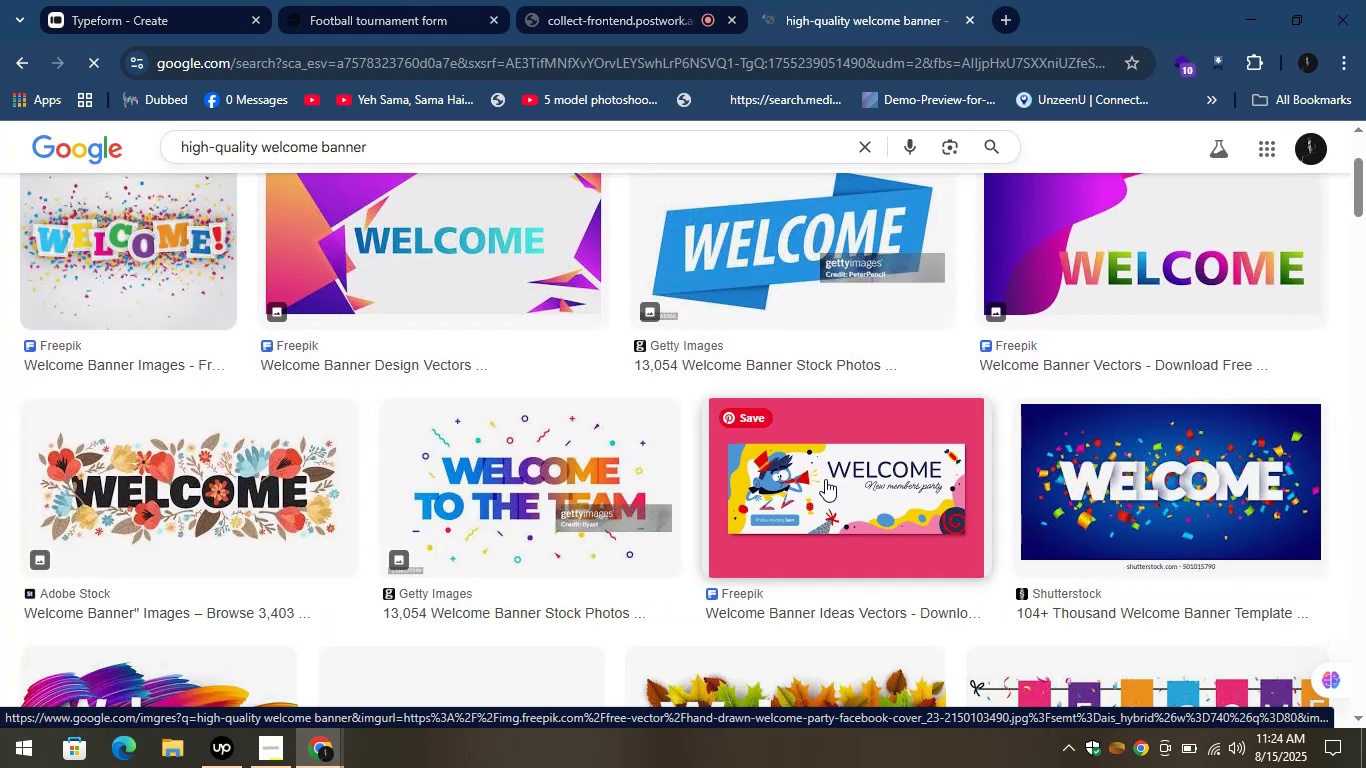 
scroll: coordinate [430, 463], scroll_direction: down, amount: 4.0
 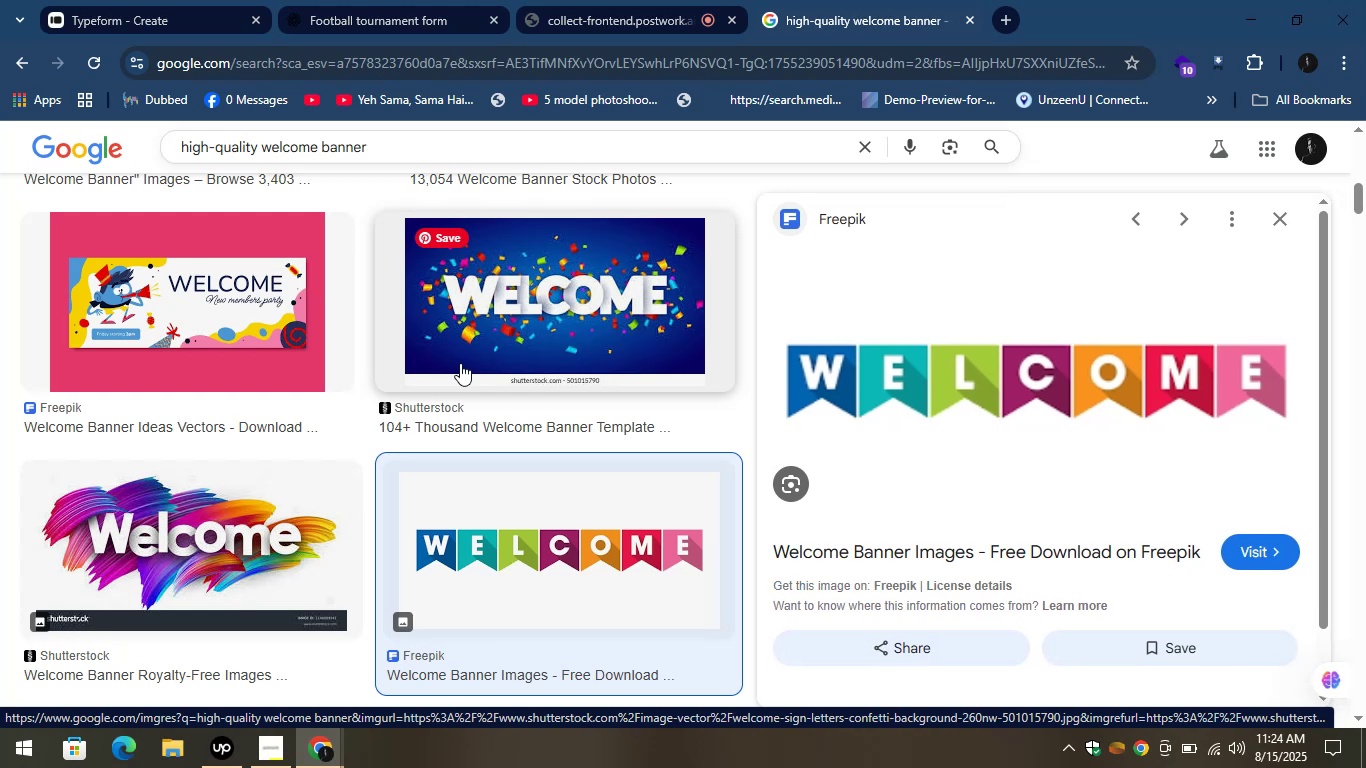 
wait(7.66)
 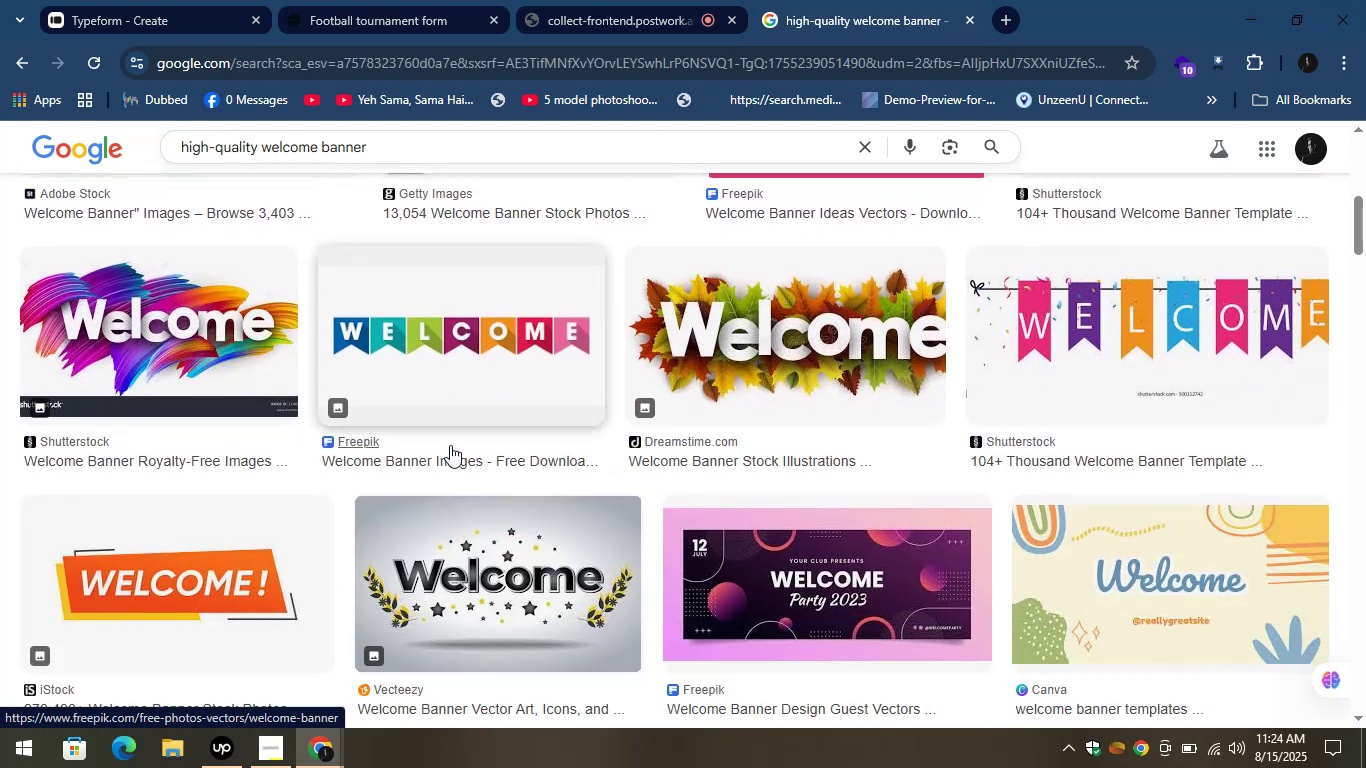 
right_click([989, 356])
 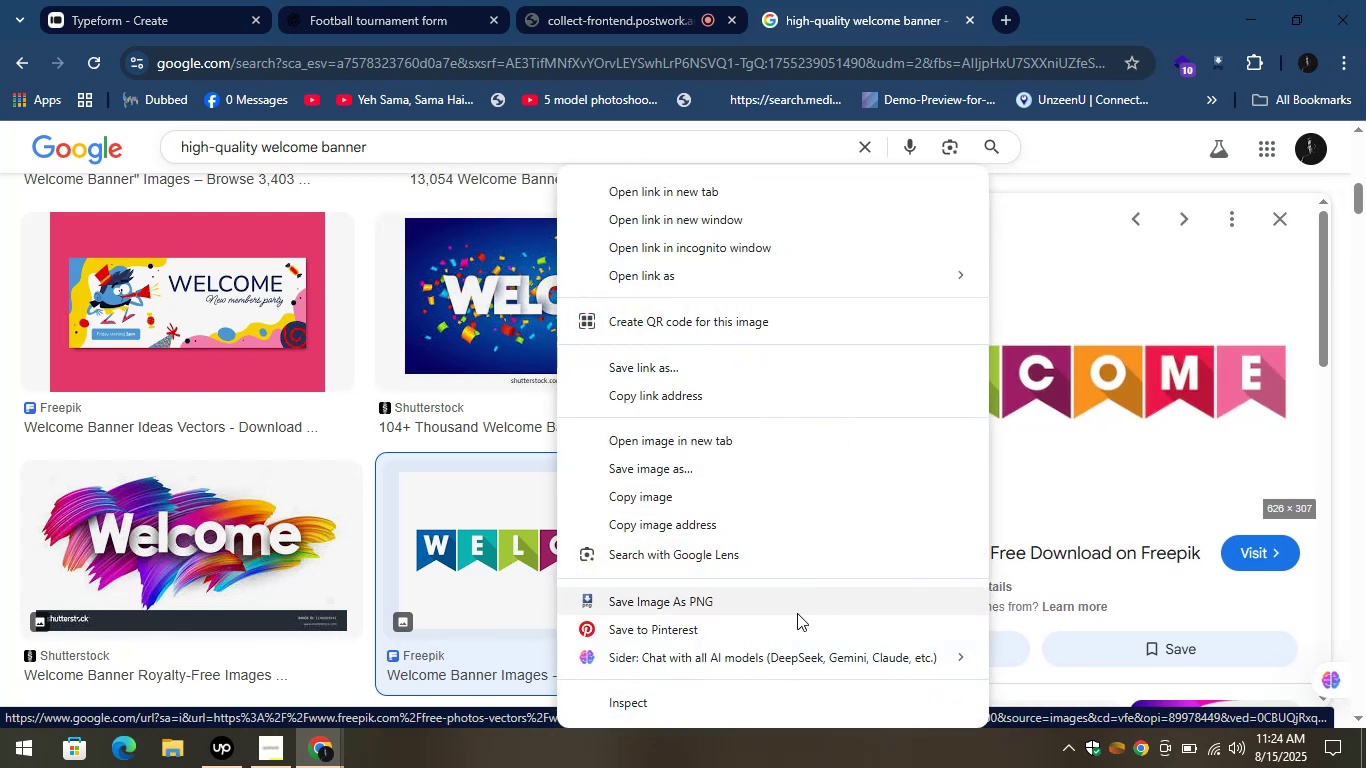 
left_click([792, 601])
 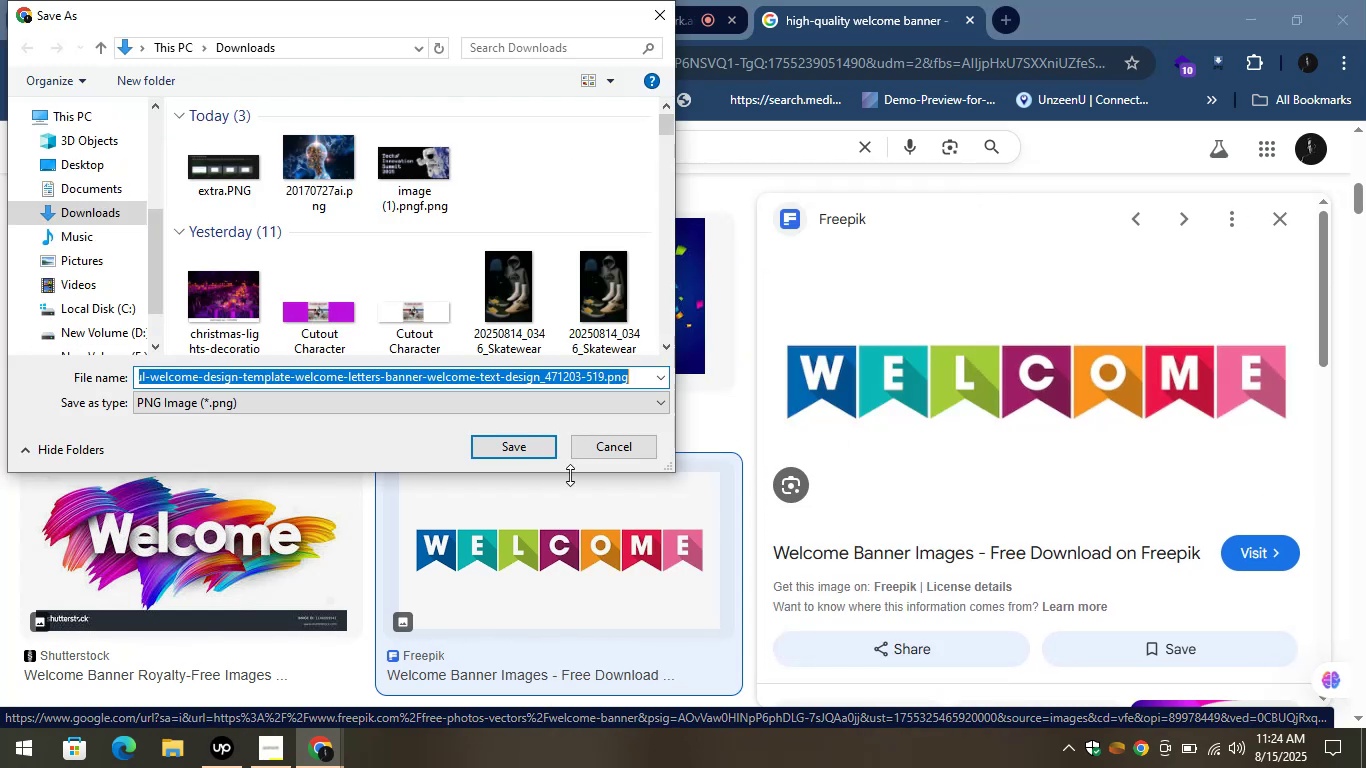 
left_click([533, 442])
 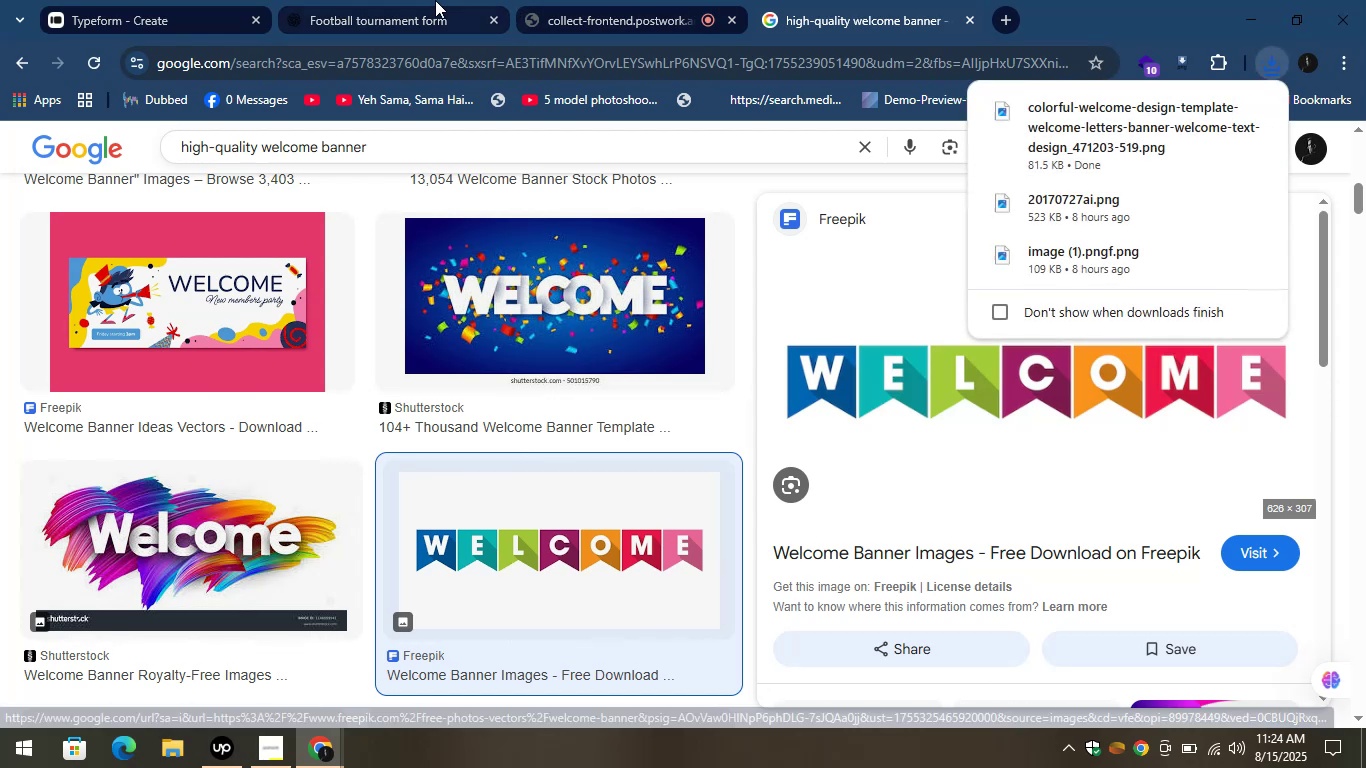 
left_click([385, 2])
 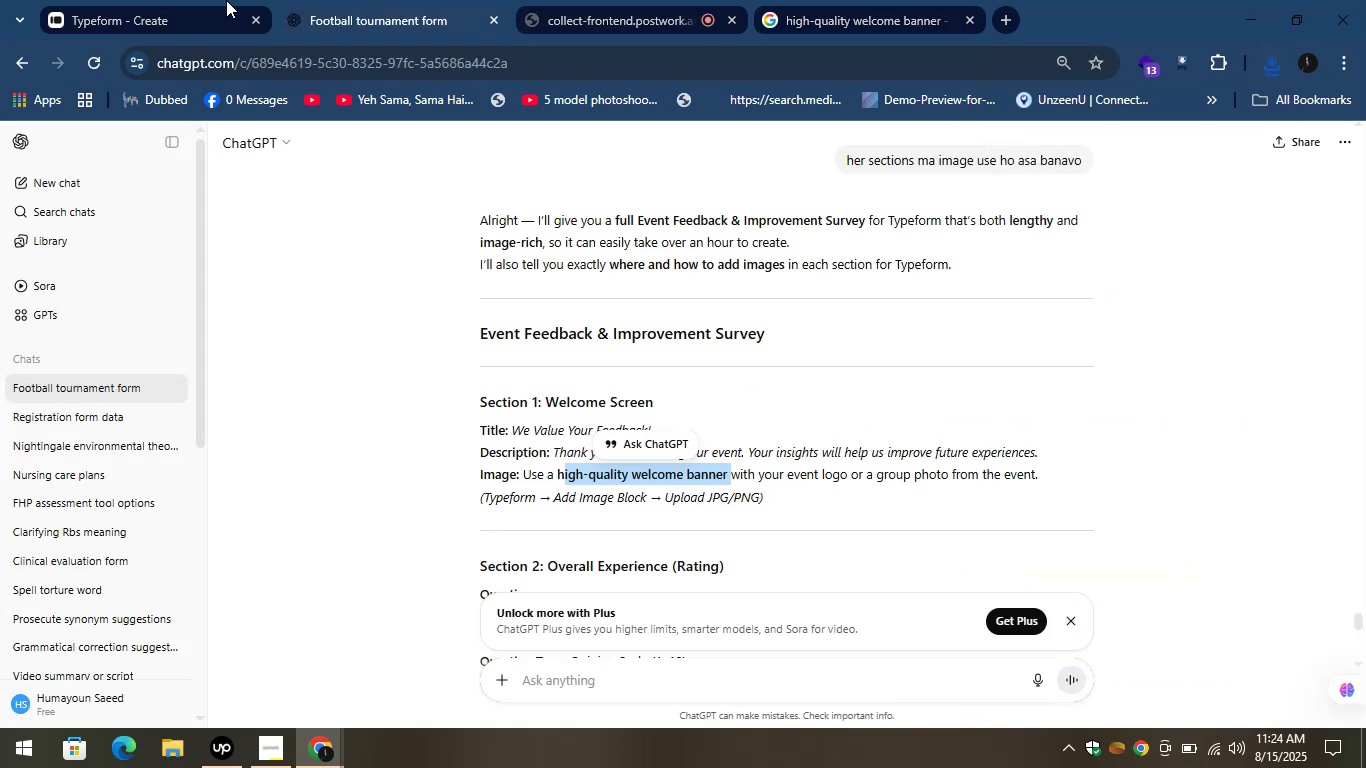 
left_click([179, 0])
 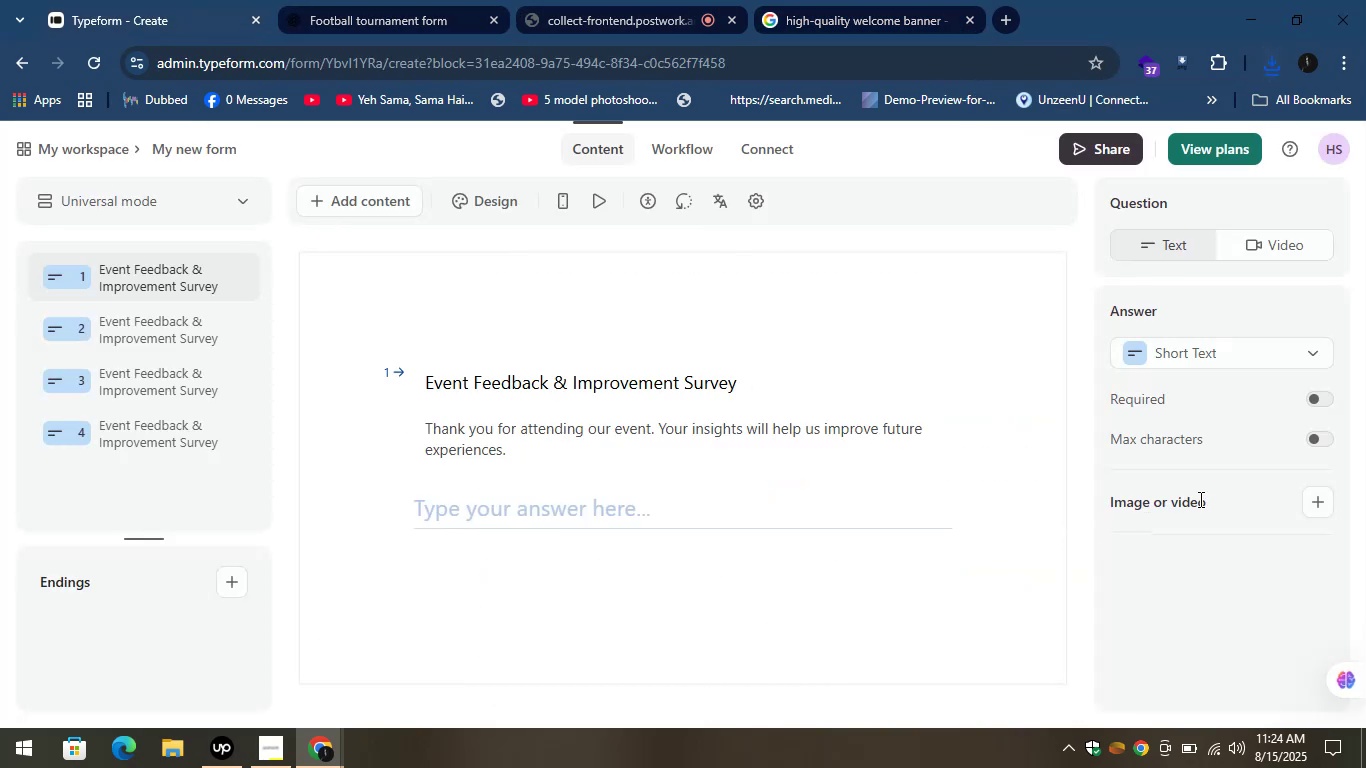 
left_click([1325, 503])
 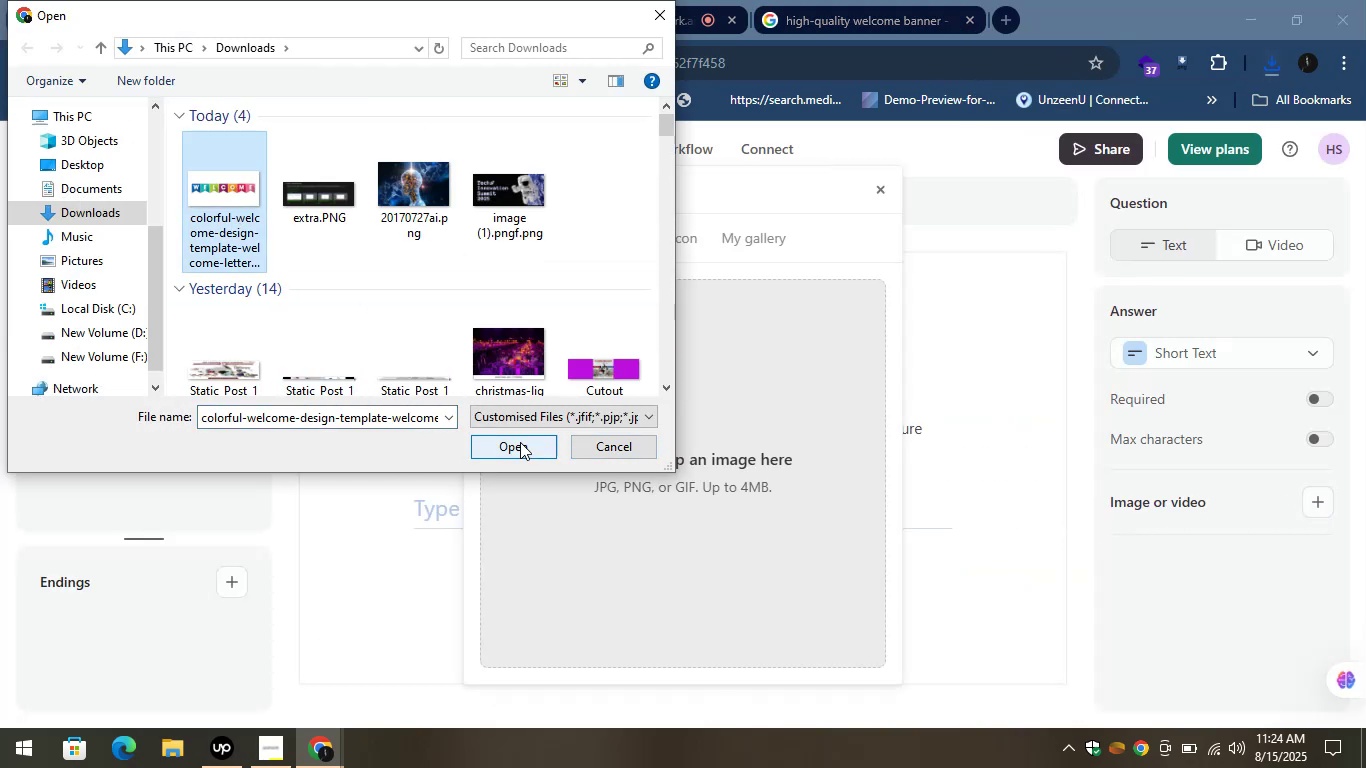 
wait(6.35)
 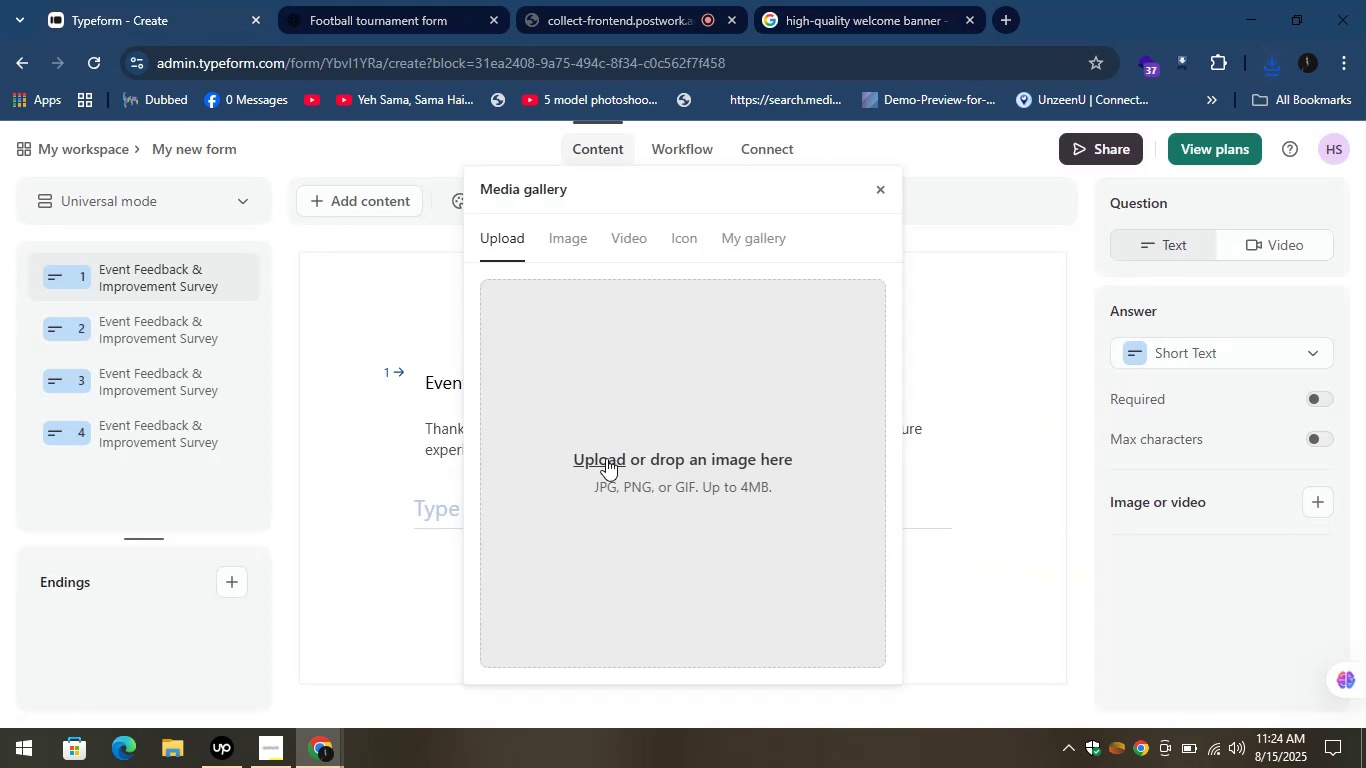 
left_click([520, 442])
 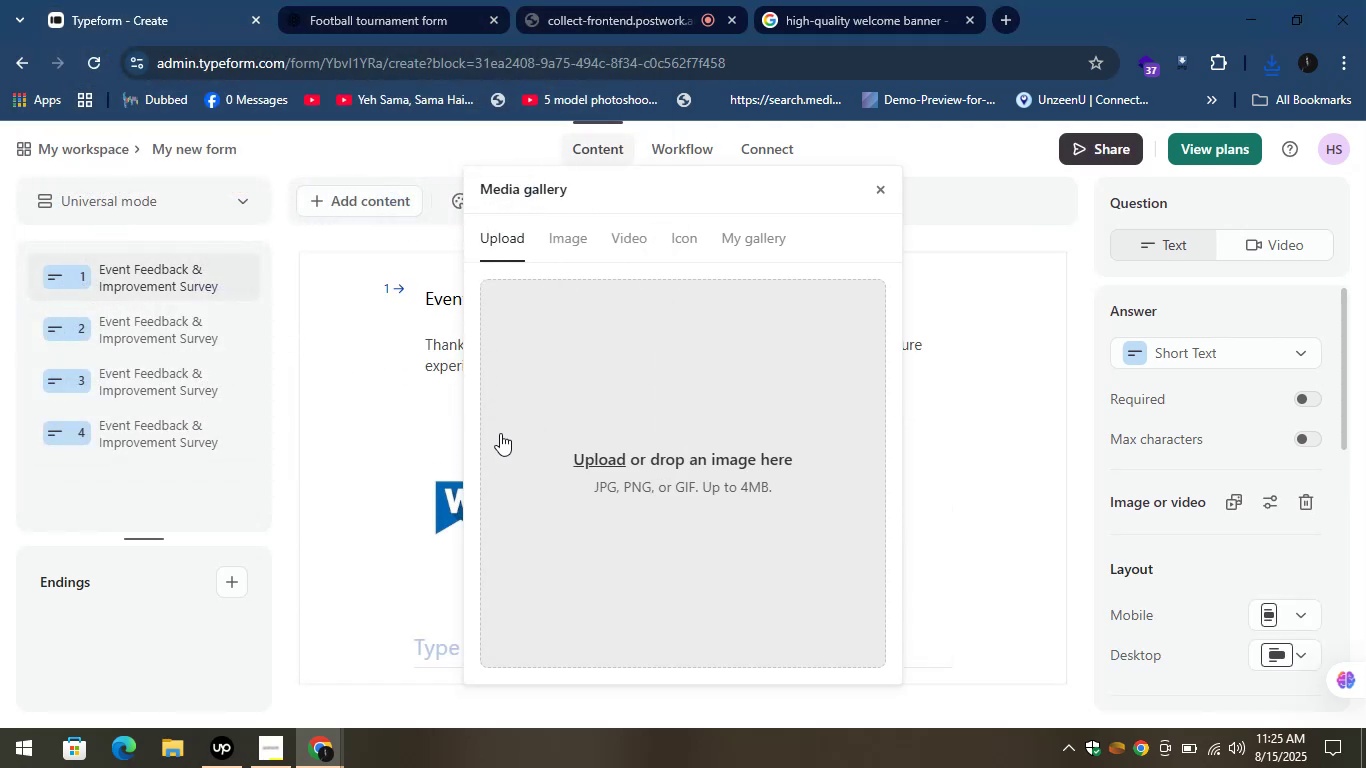 
wait(13.68)
 